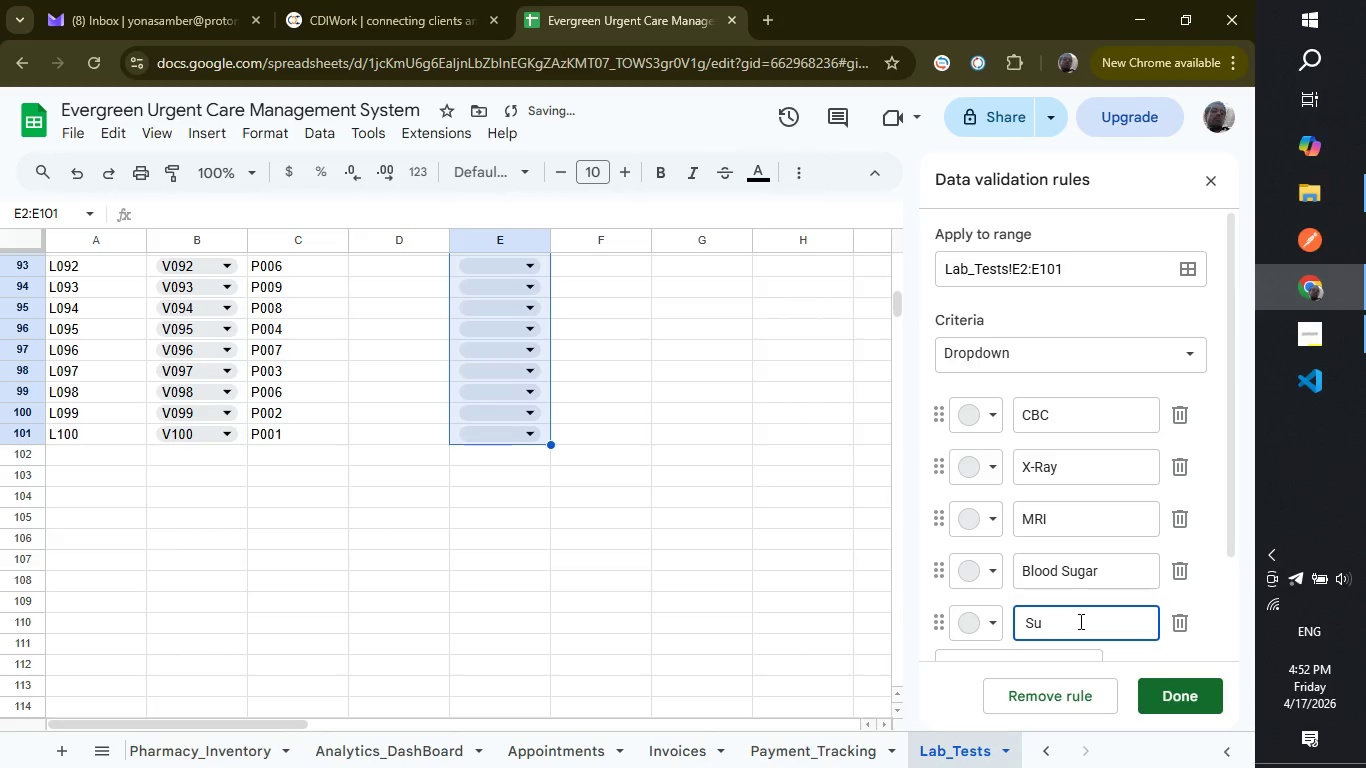 
key(Backspace)
 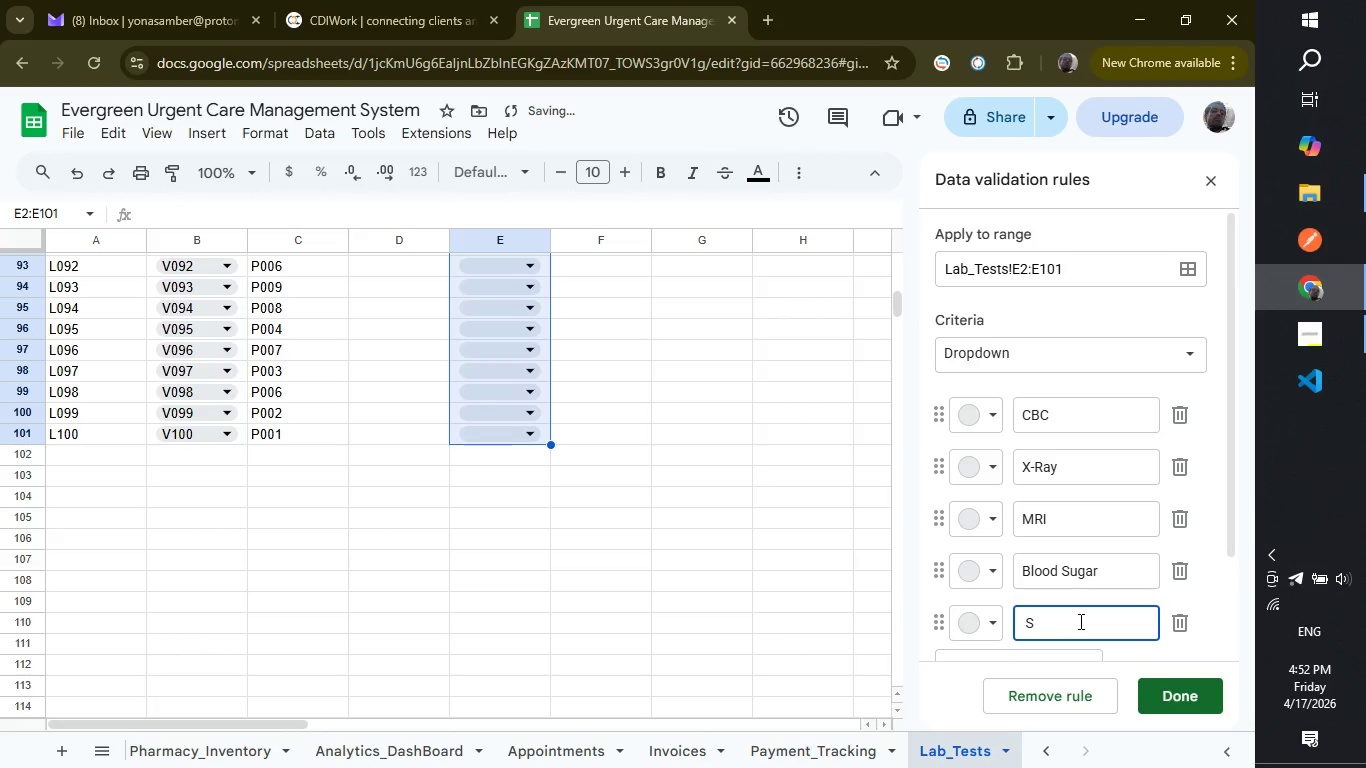 
key(Backspace)
 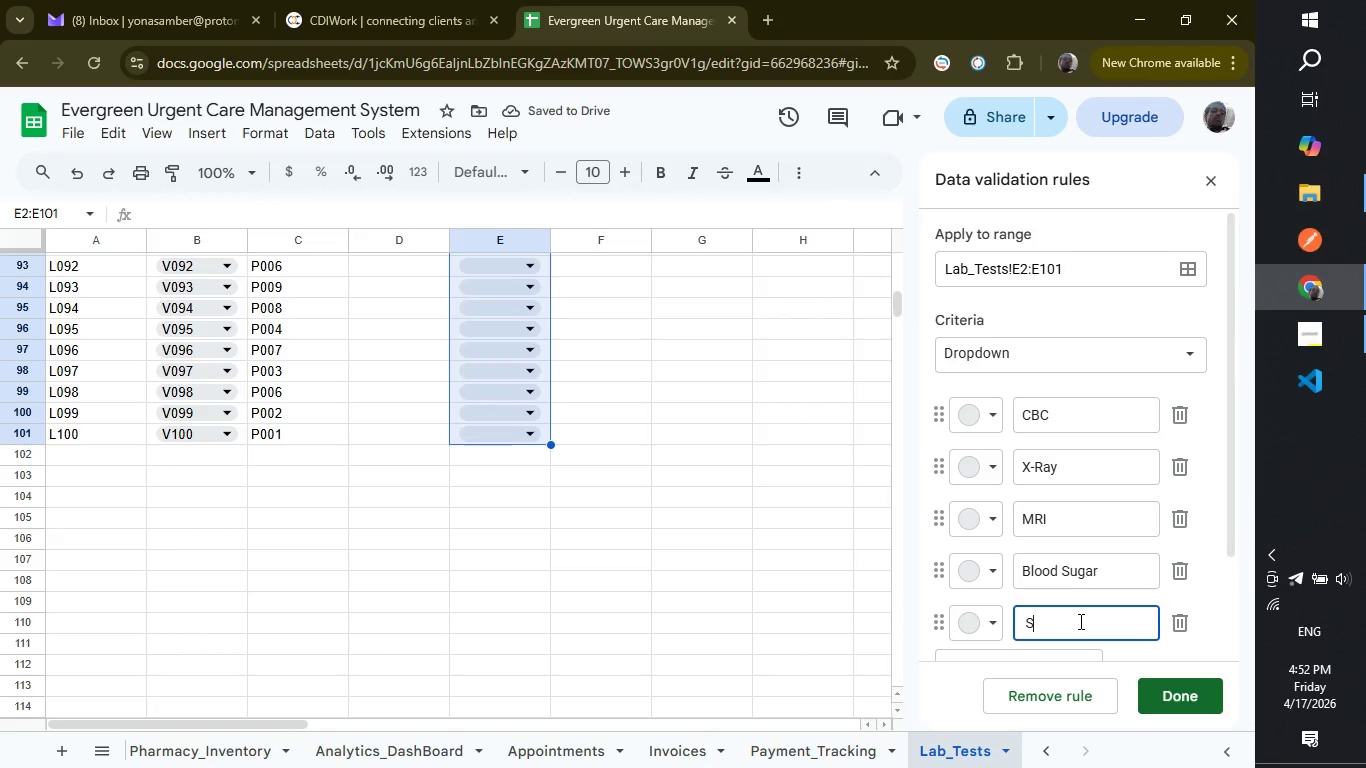 
key(Backspace)
 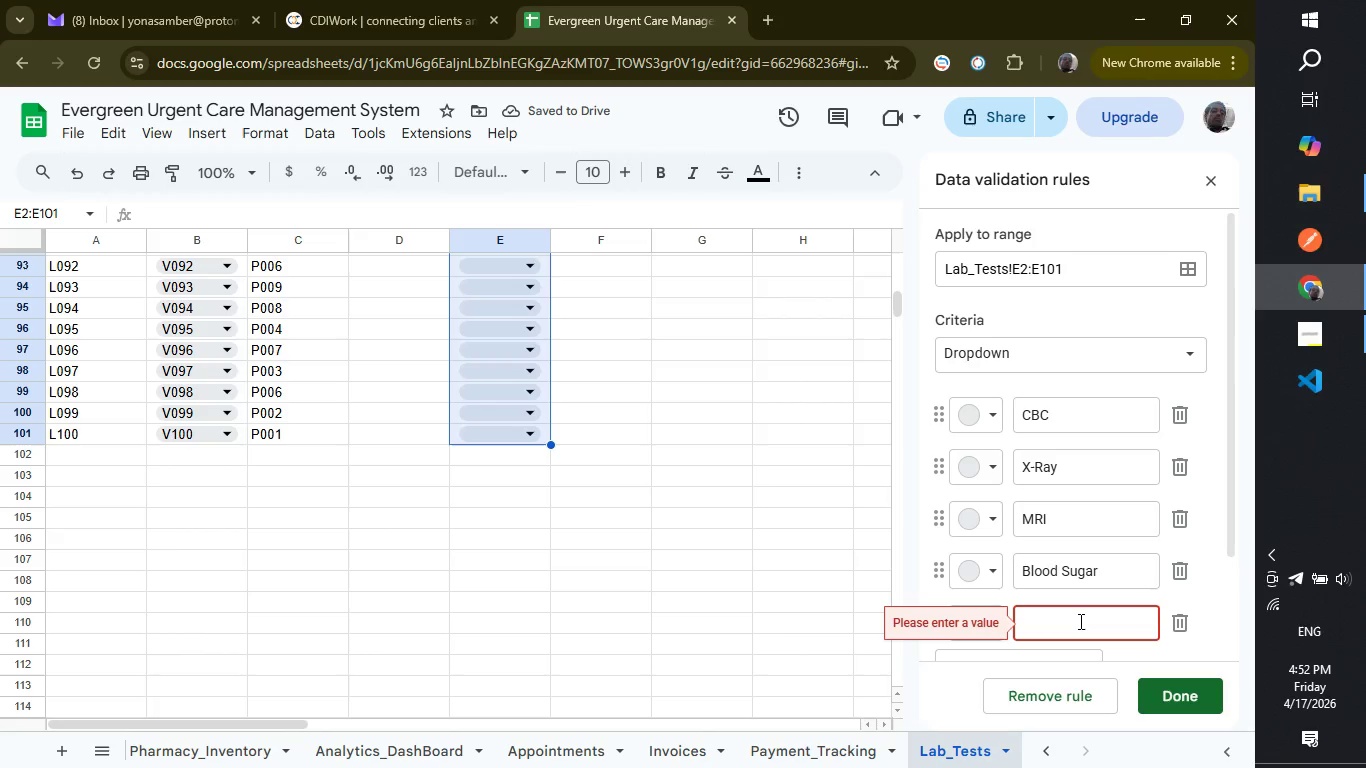 
key(Shift+ShiftLeft)
 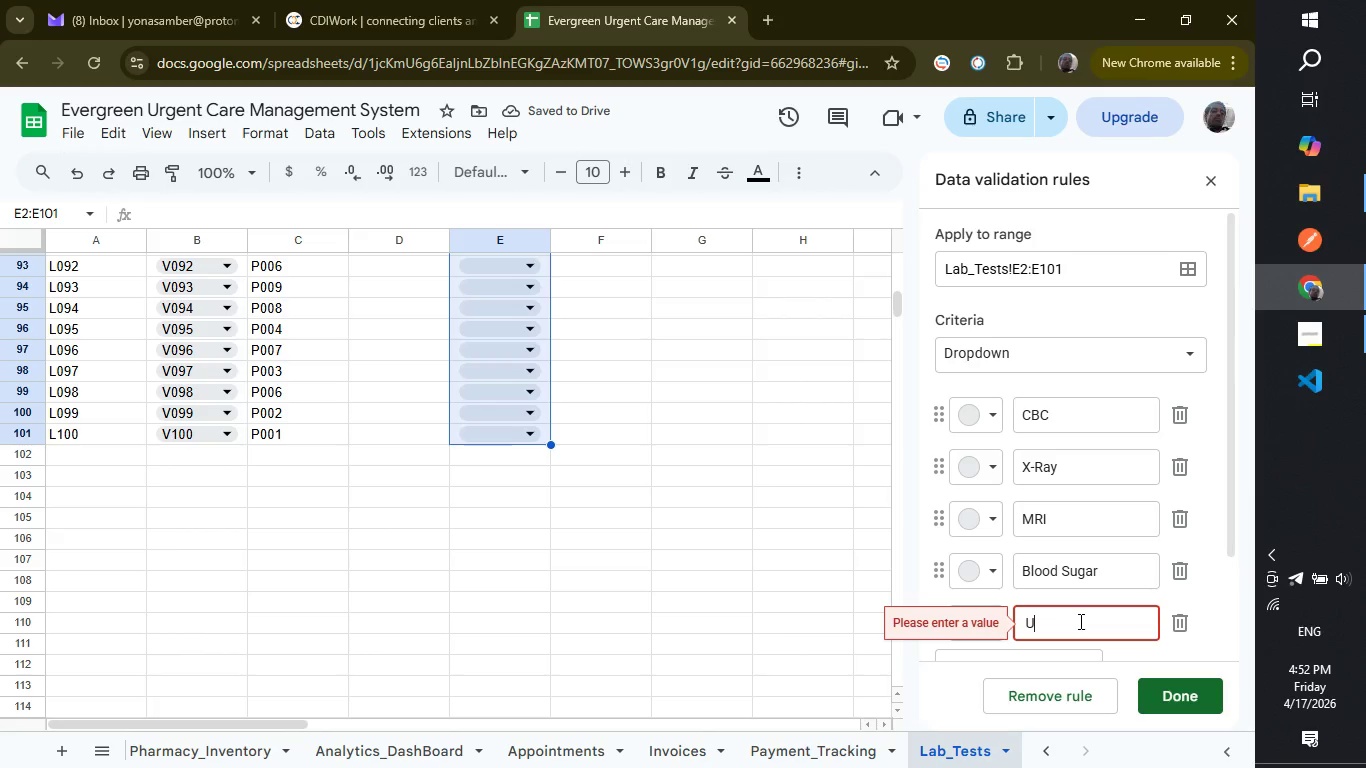 
key(Shift+U)
 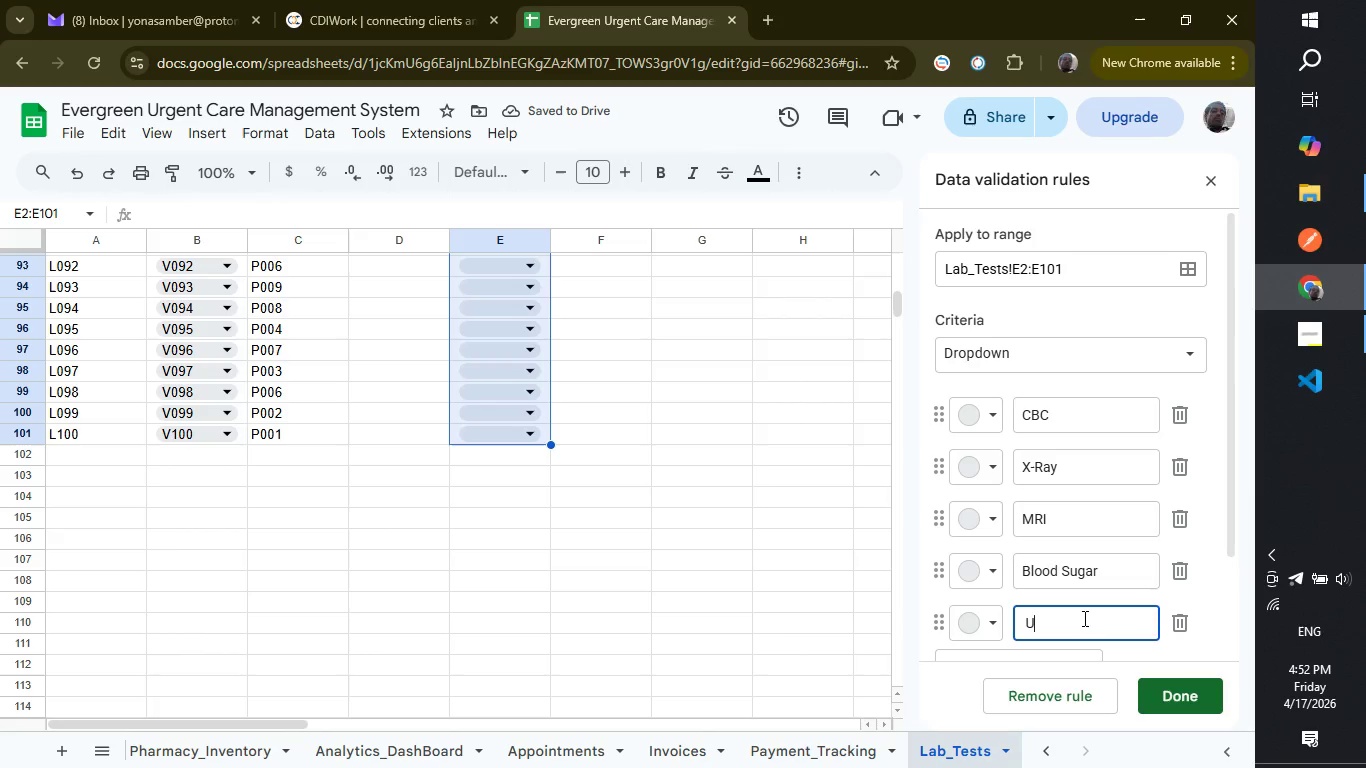 
wait(7.23)
 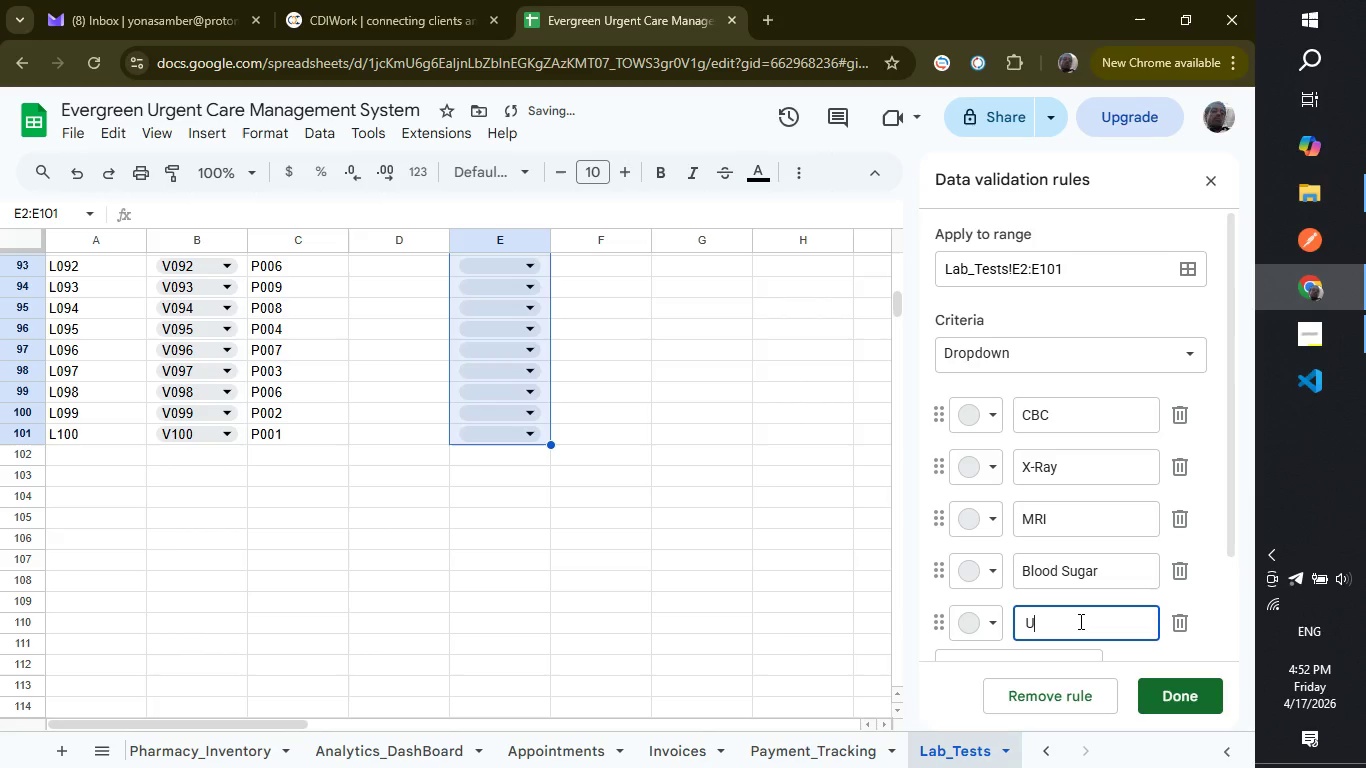 
left_click_drag(start_coordinate=[1229, 514], to_coordinate=[1219, 617])
 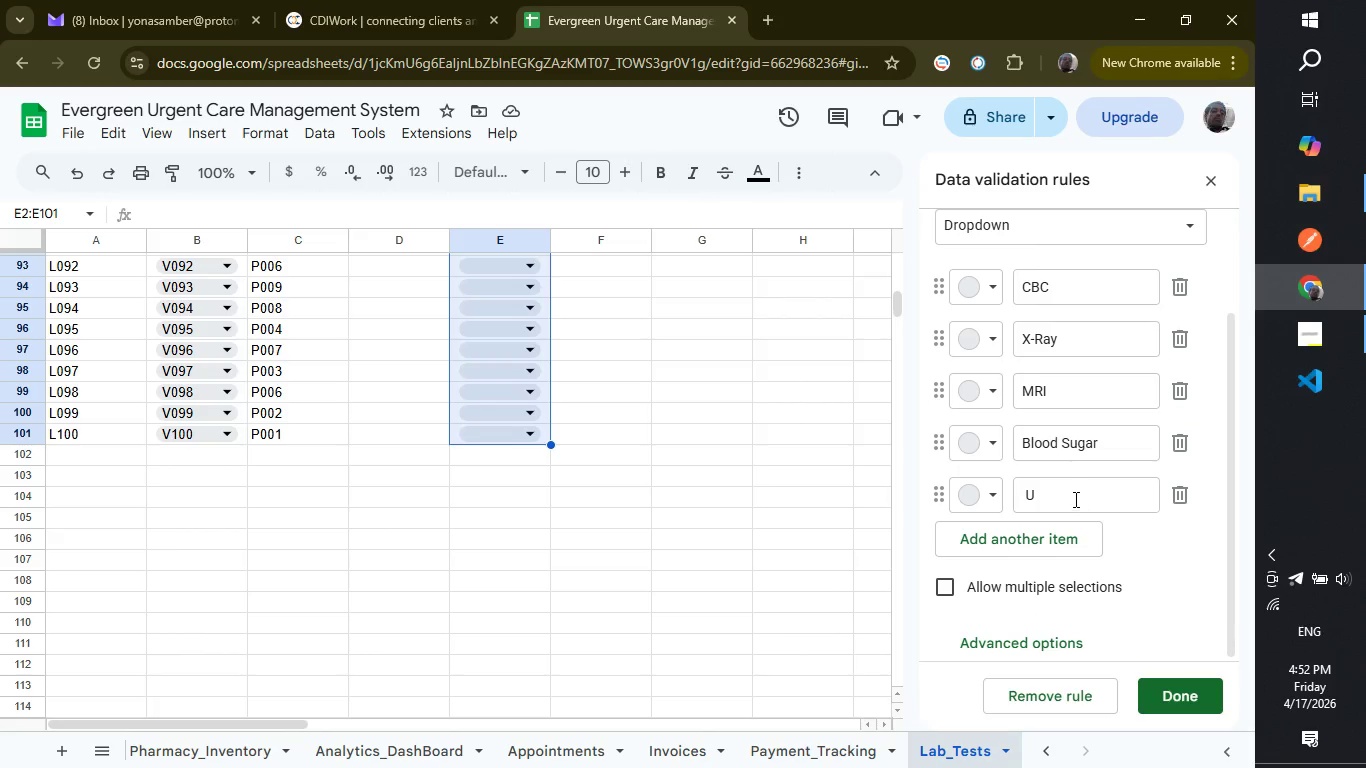 
left_click([1074, 499])
 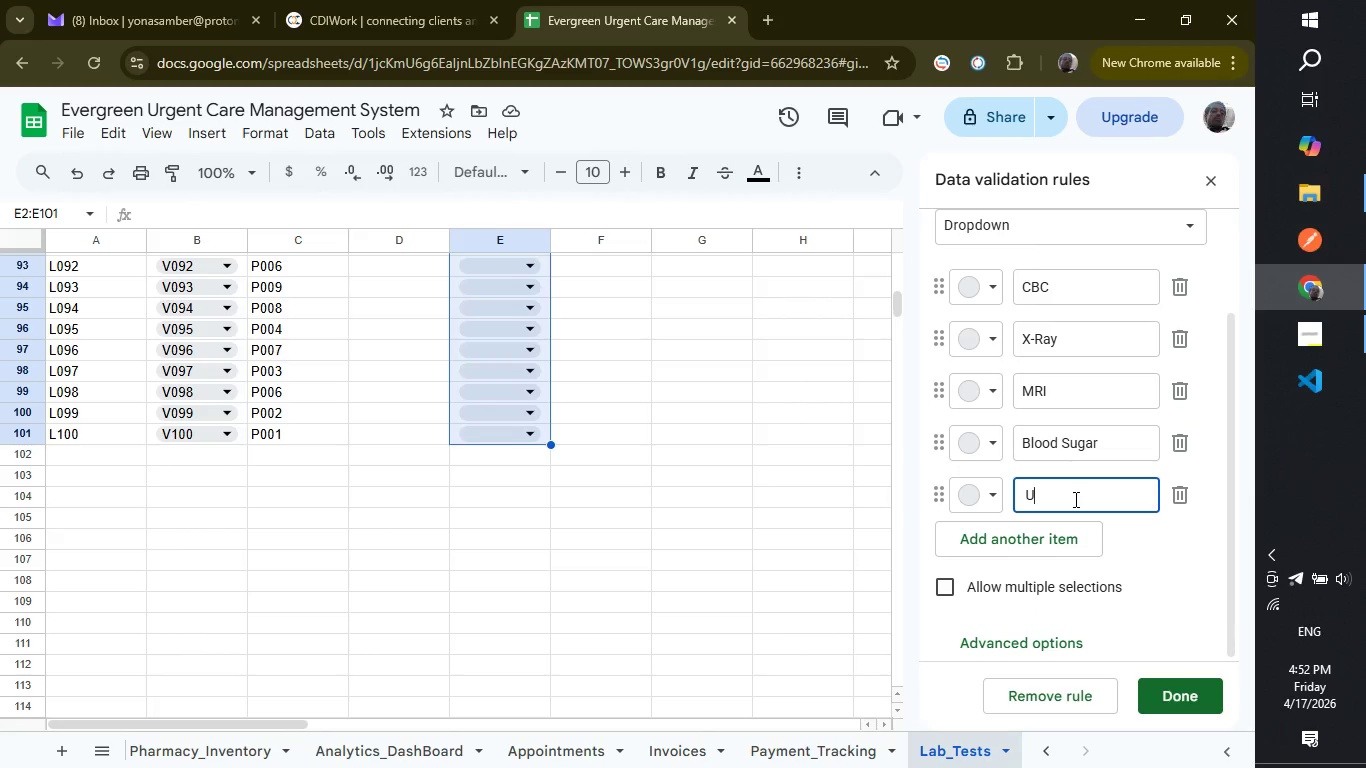 
type(rine Test)
 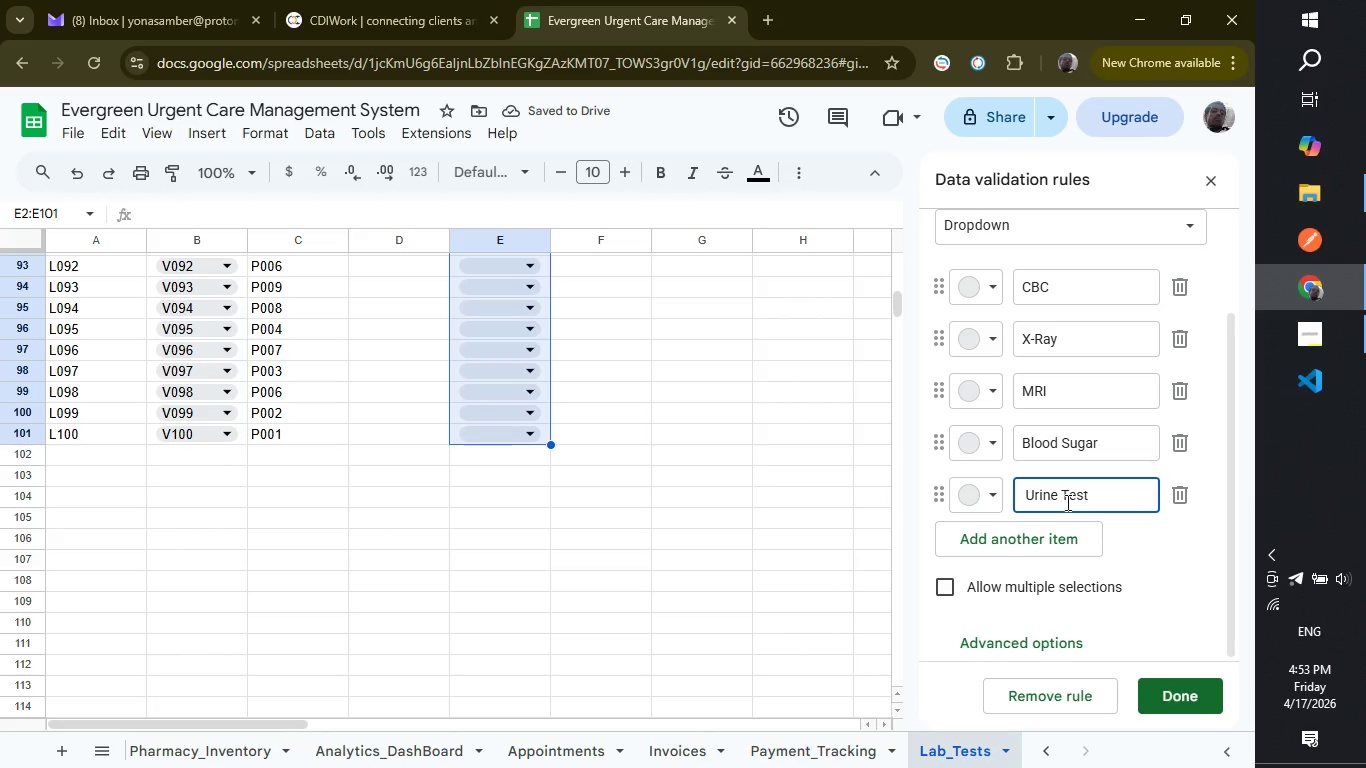 
left_click([1032, 531])
 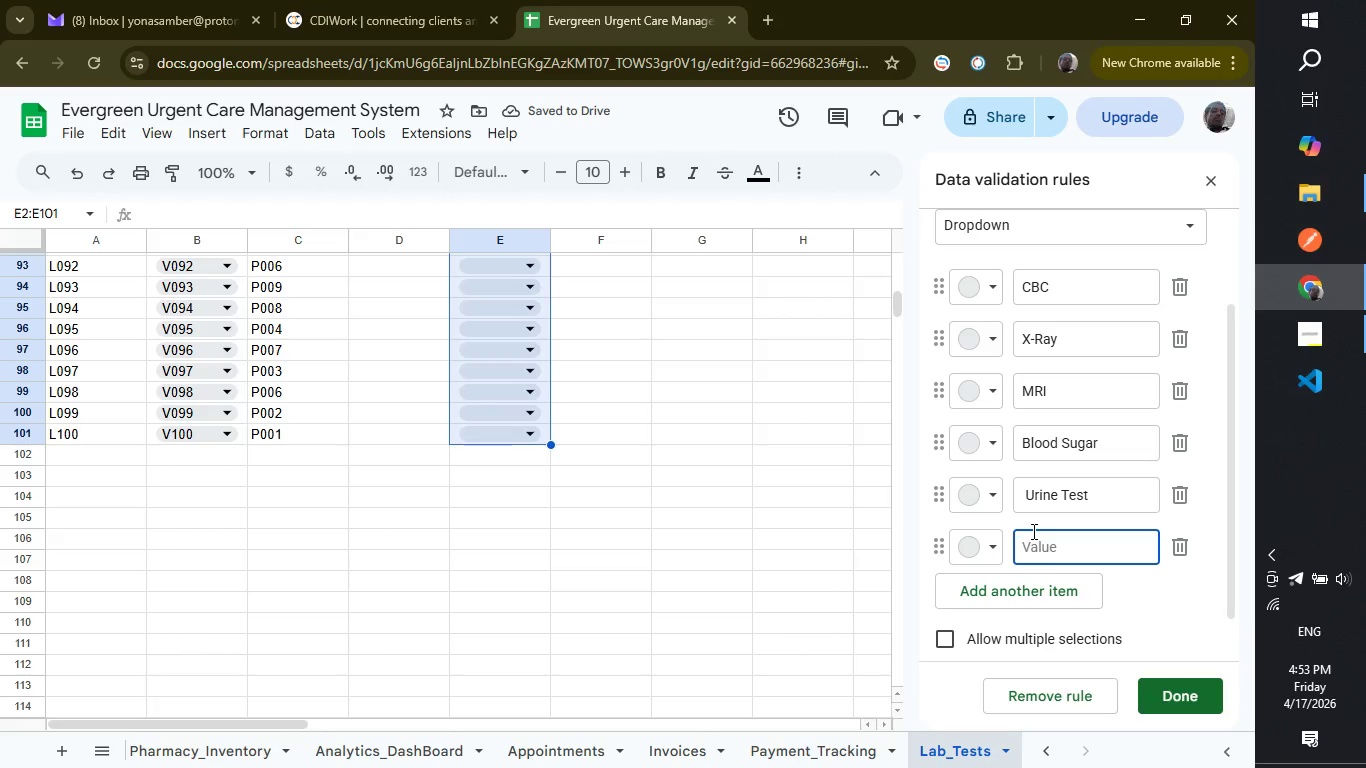 
type(CT Scan)
 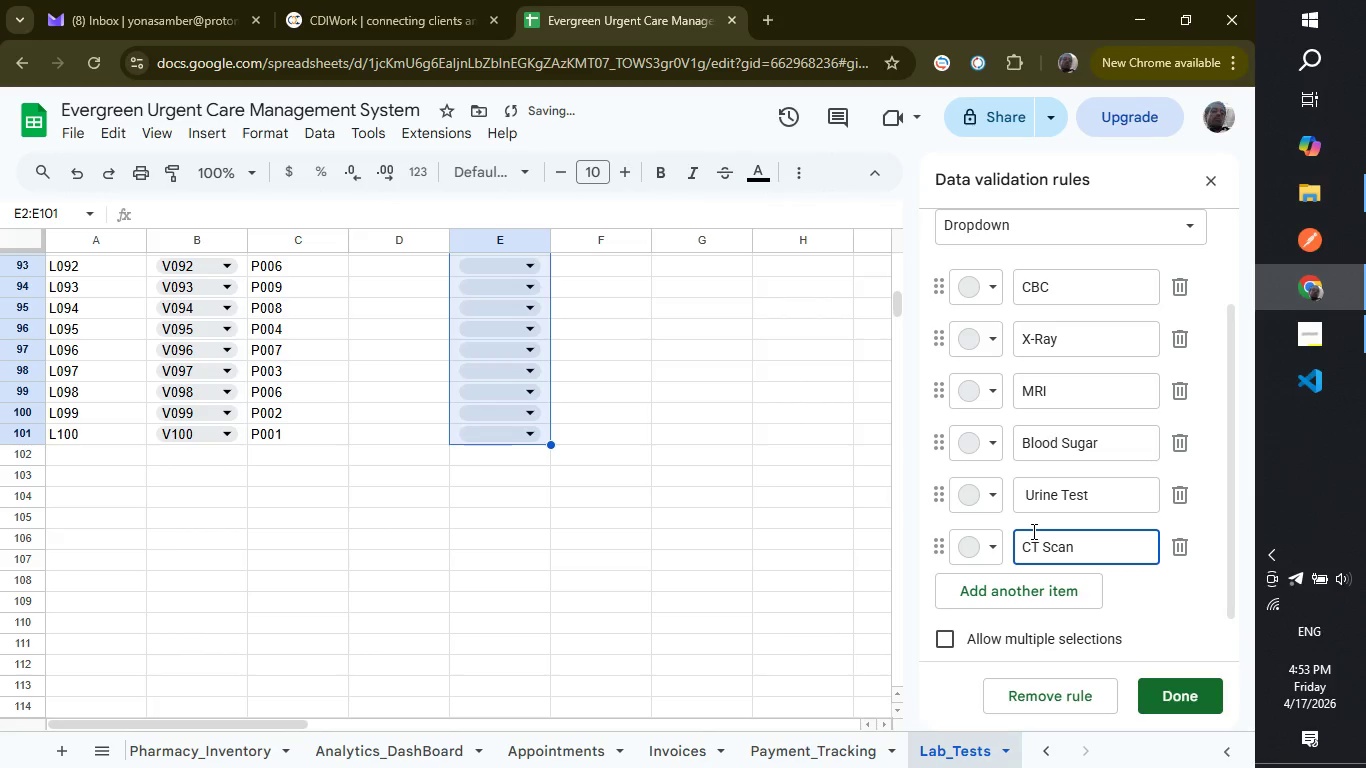 
wait(8.17)
 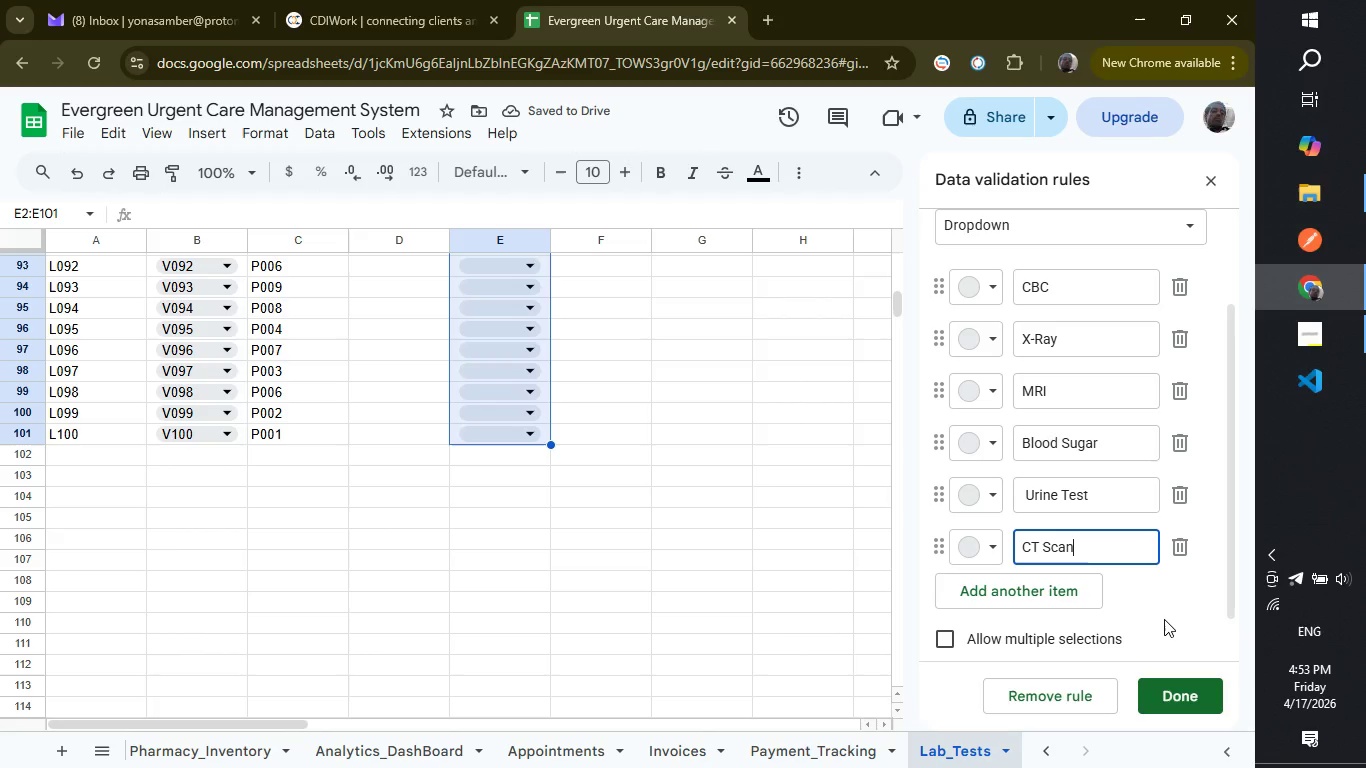 
left_click([1177, 695])
 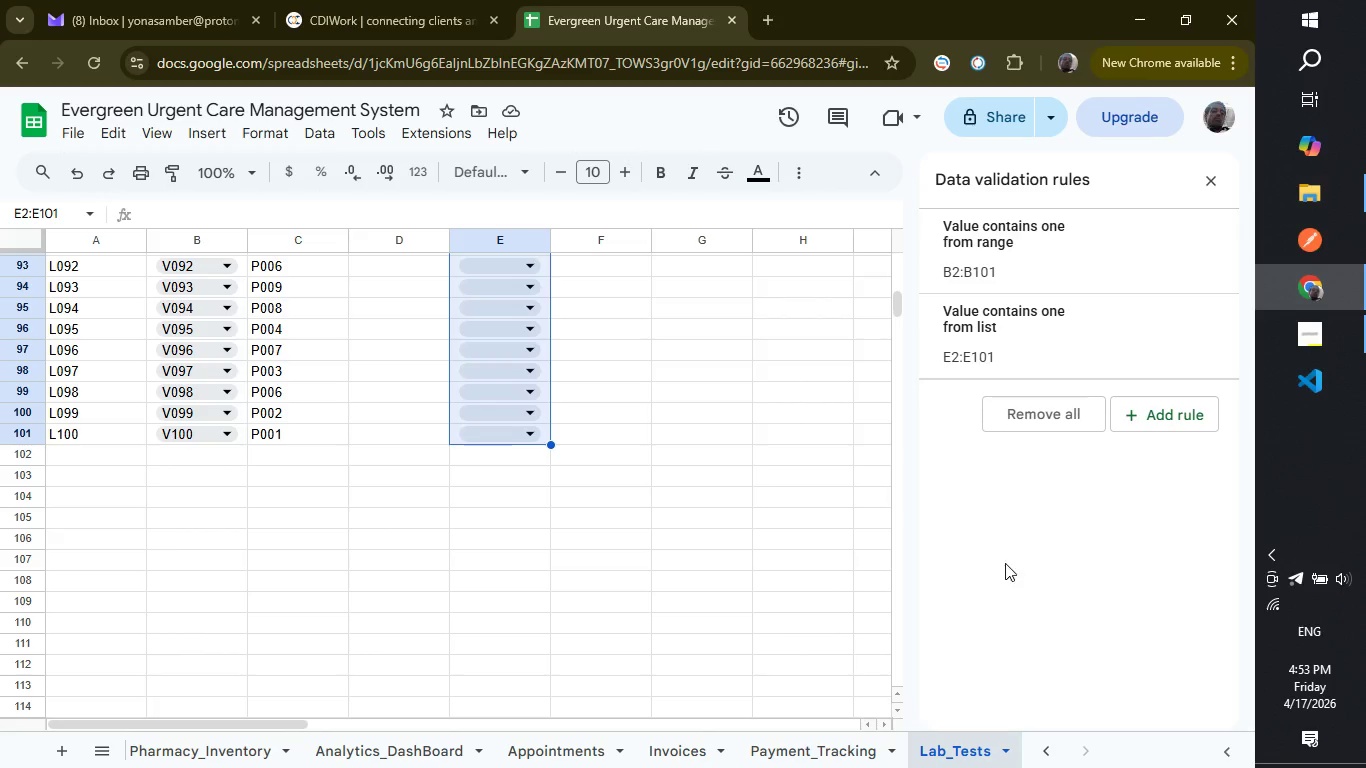 
wait(16.11)
 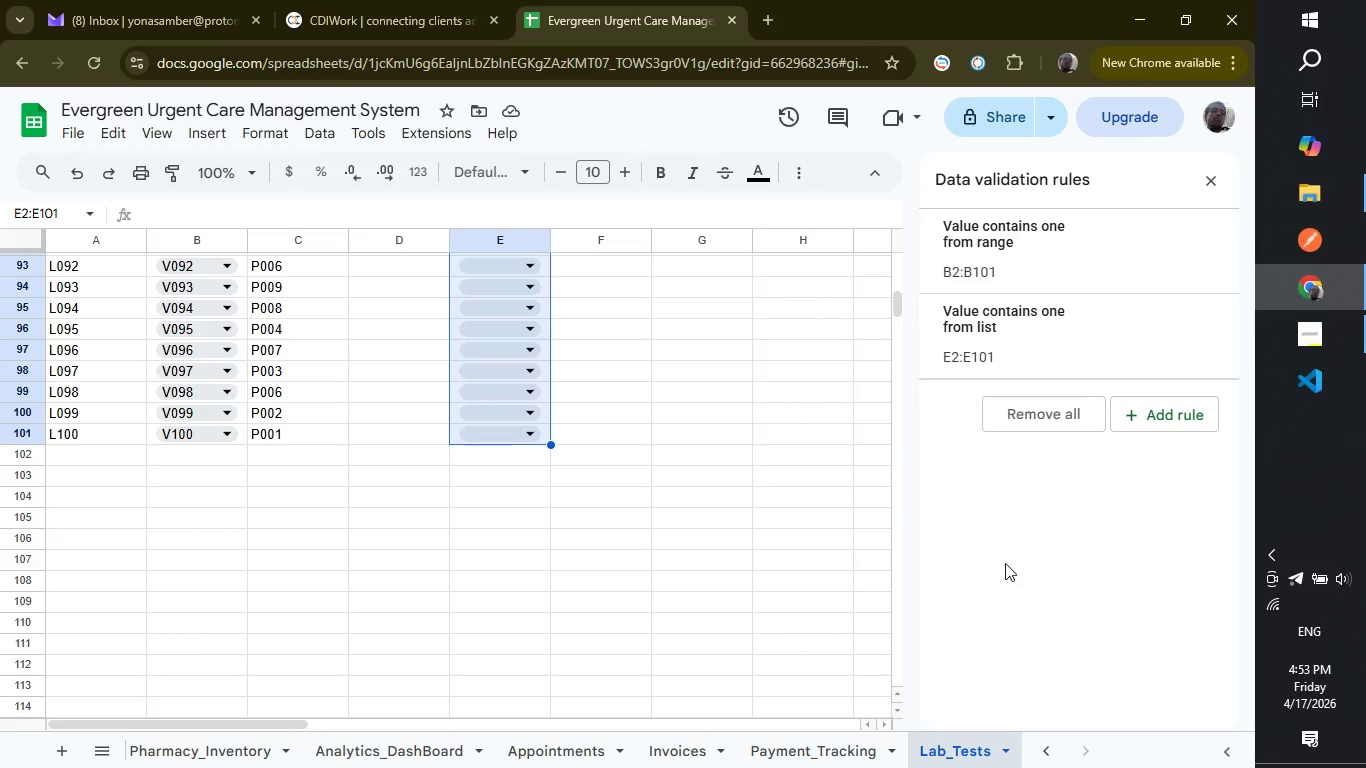 
left_click_drag(start_coordinate=[896, 304], to_coordinate=[888, 232])
 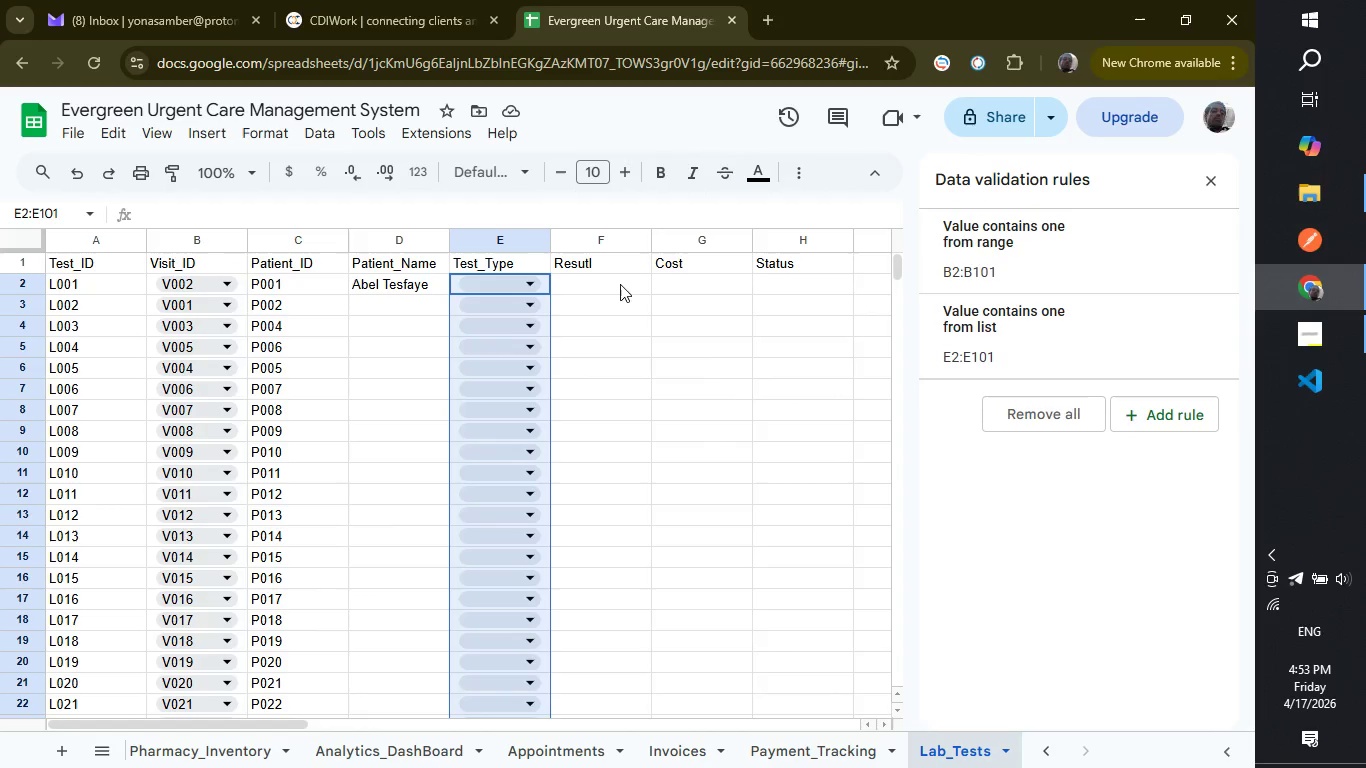 
left_click([608, 264])
 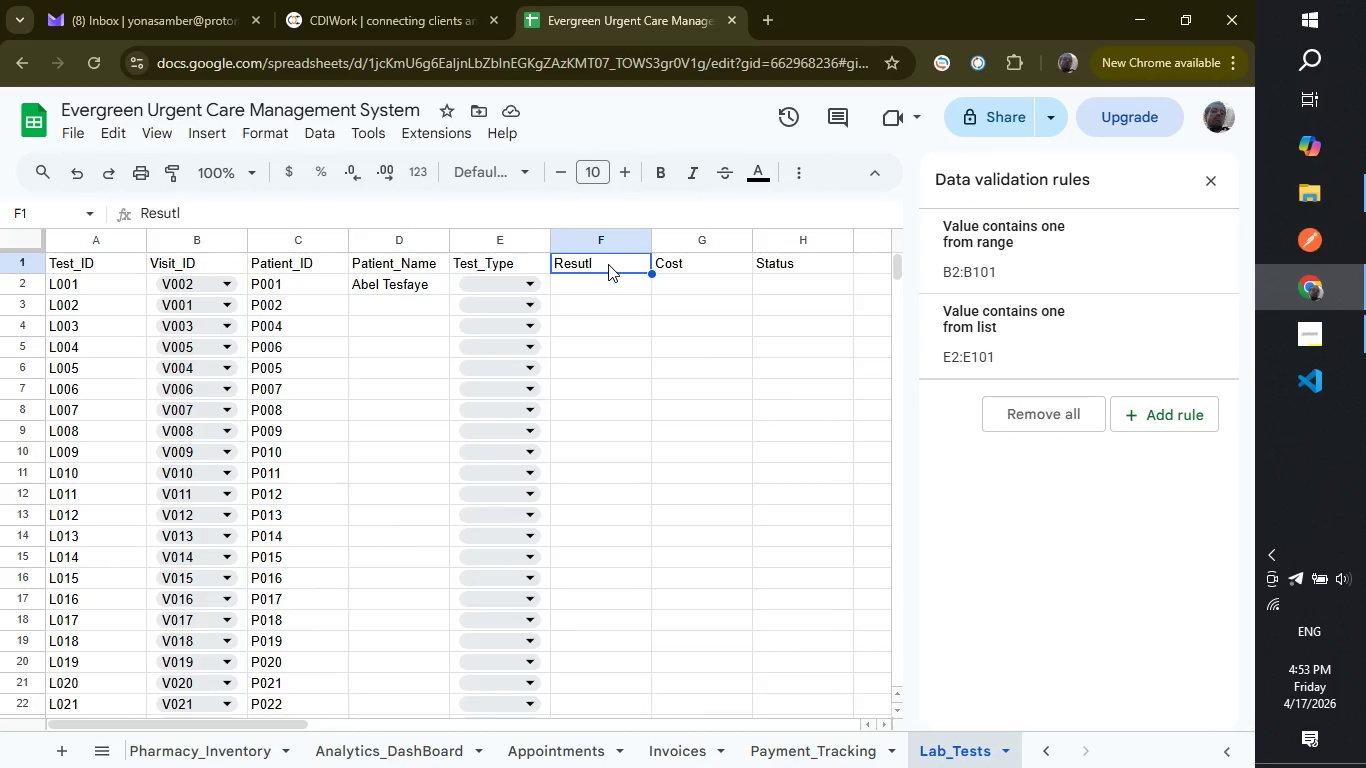 
type(Result)
 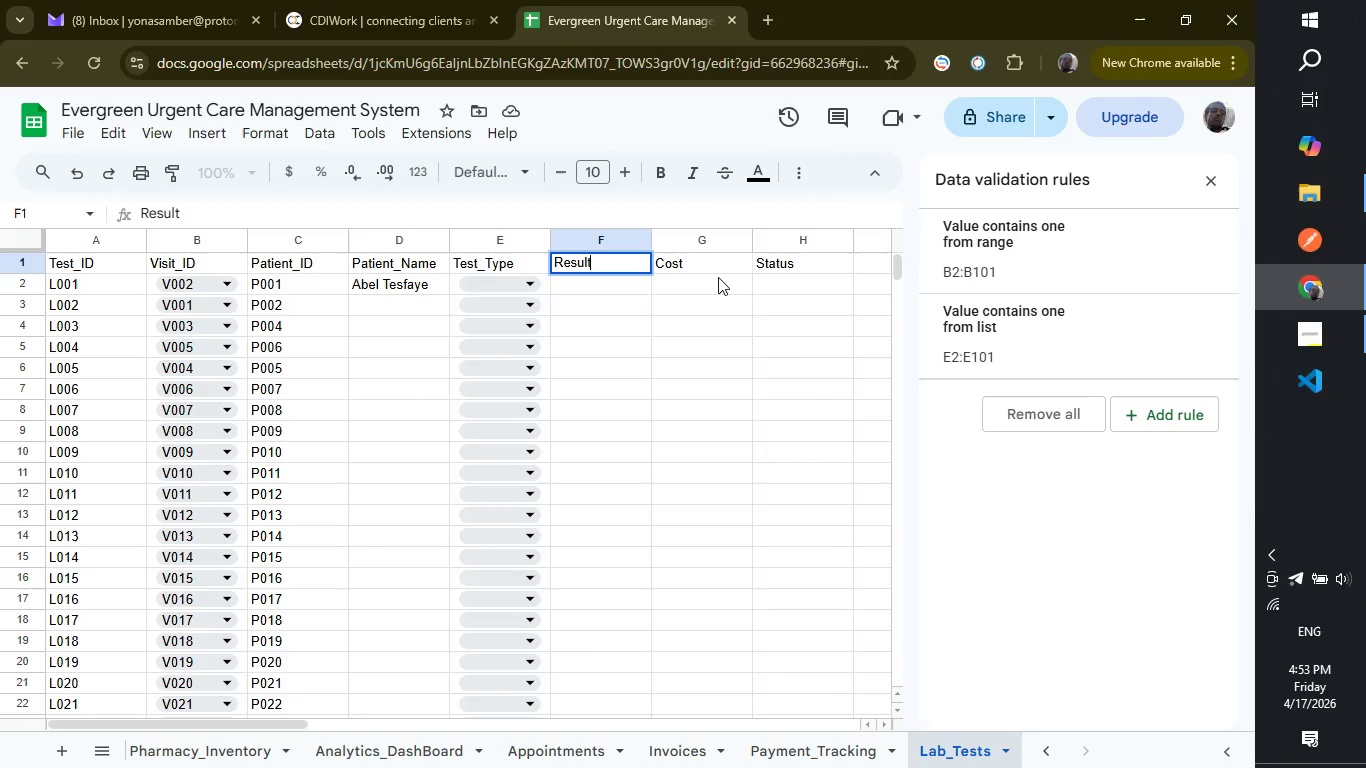 
left_click([708, 280])
 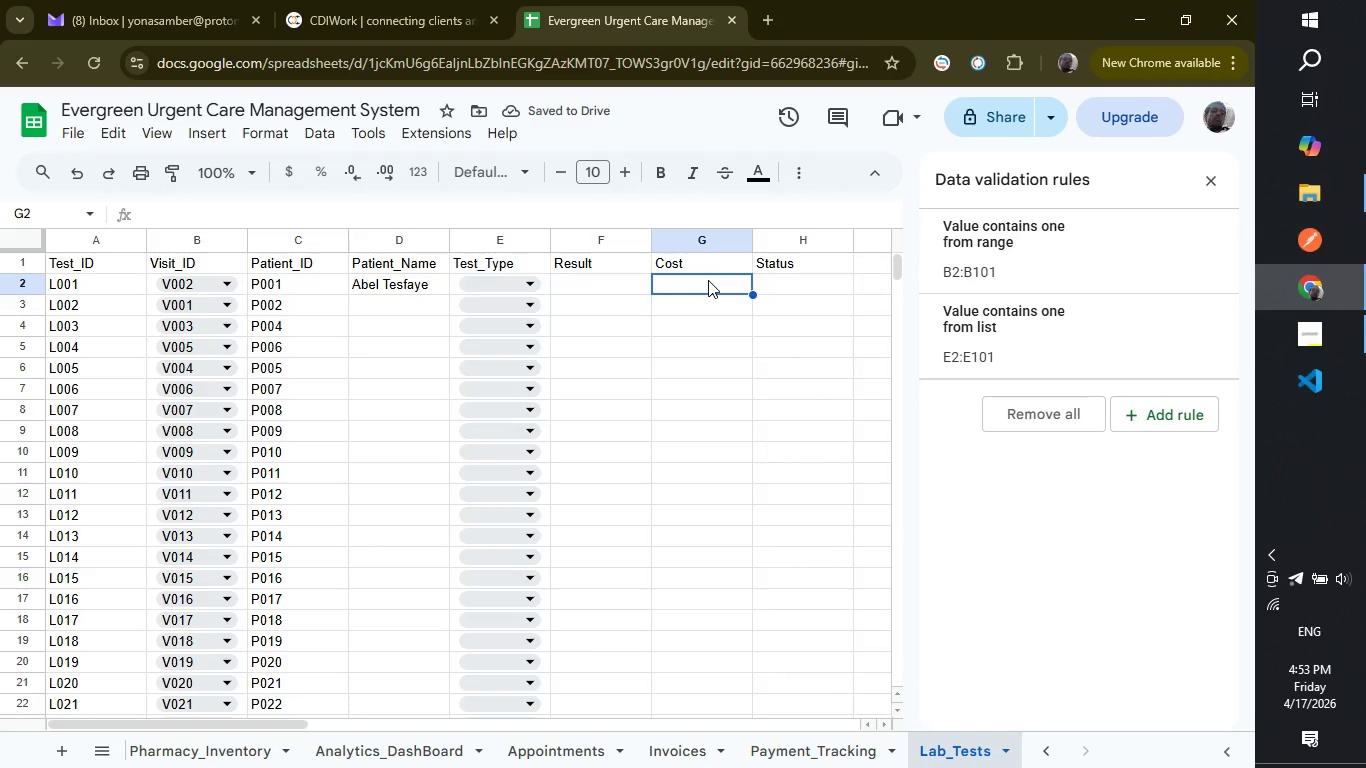 
wait(8.97)
 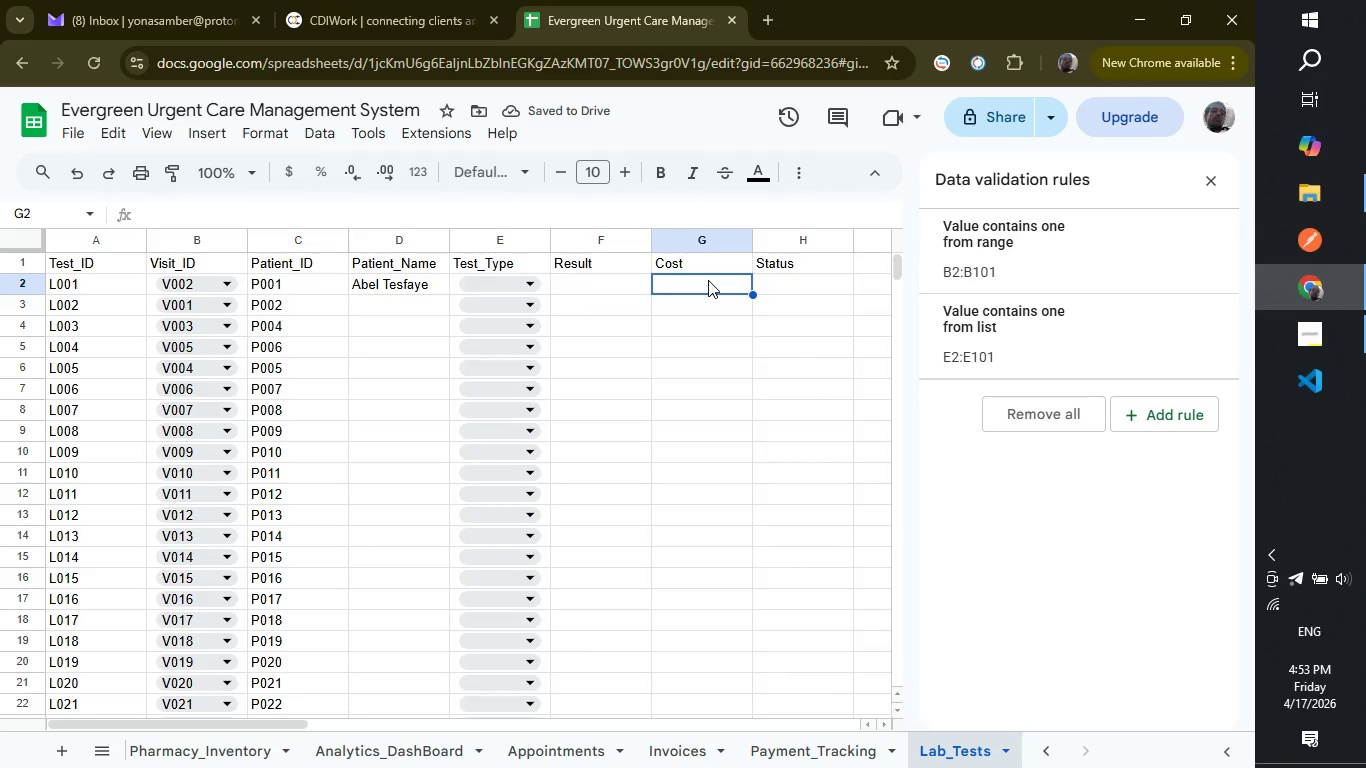 
left_click([284, 213])
 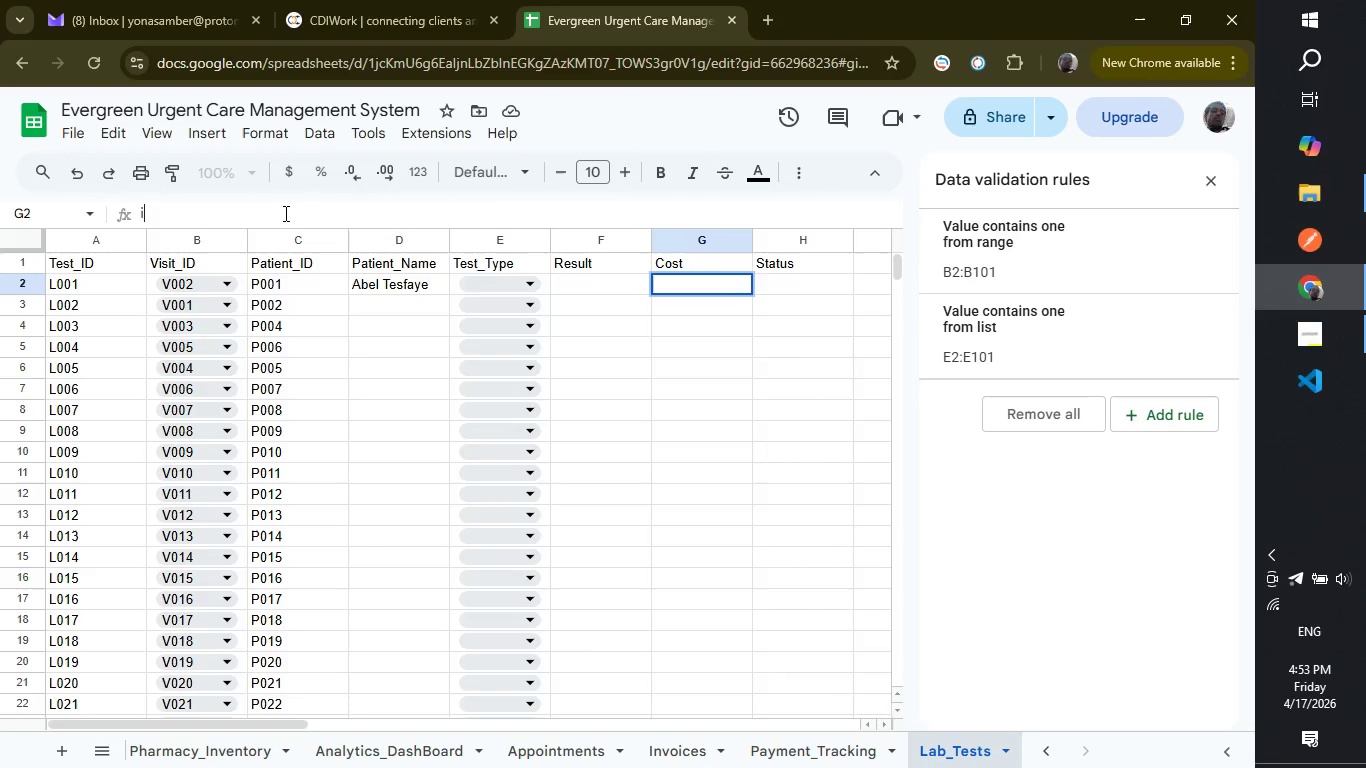 
type(i)
key(Backspace)
type(IF)
key(Backspace)
key(Backspace)
type(=IF)
 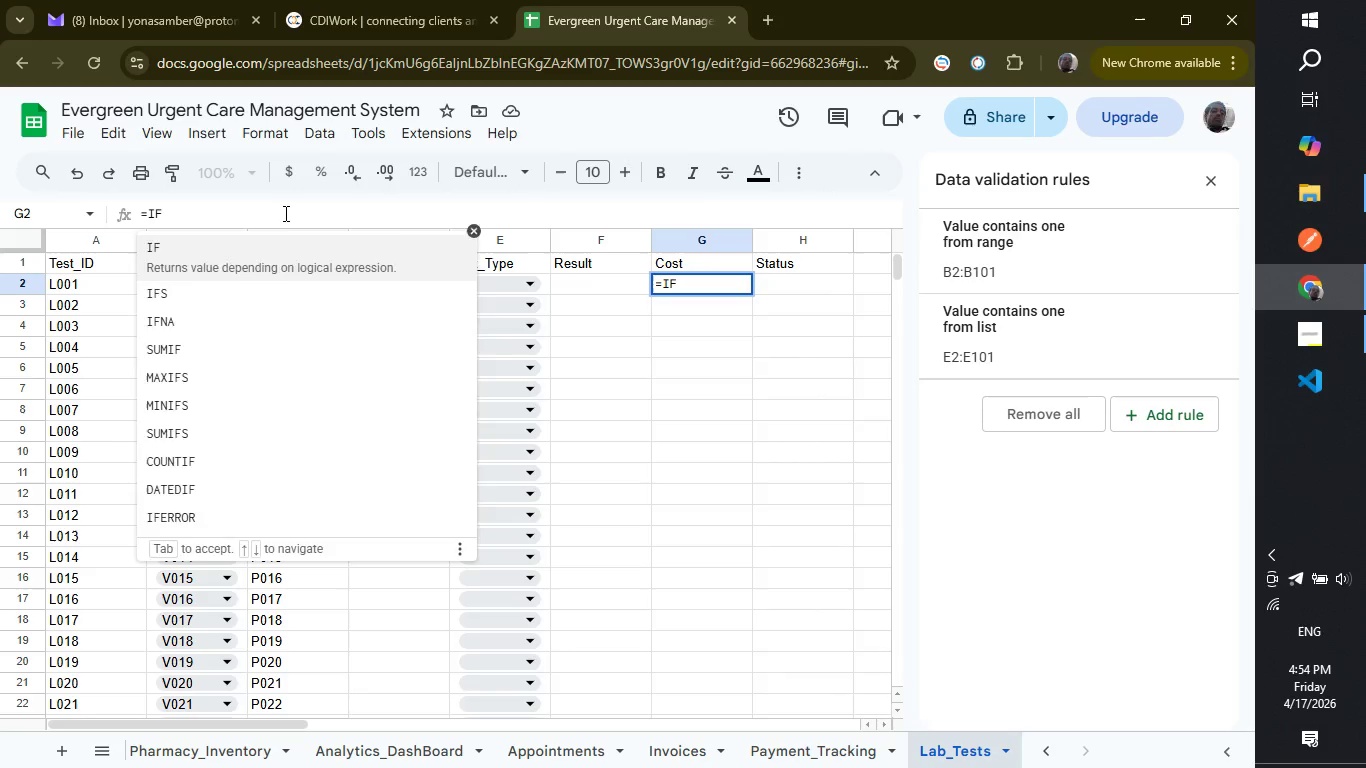 
key(Enter)
 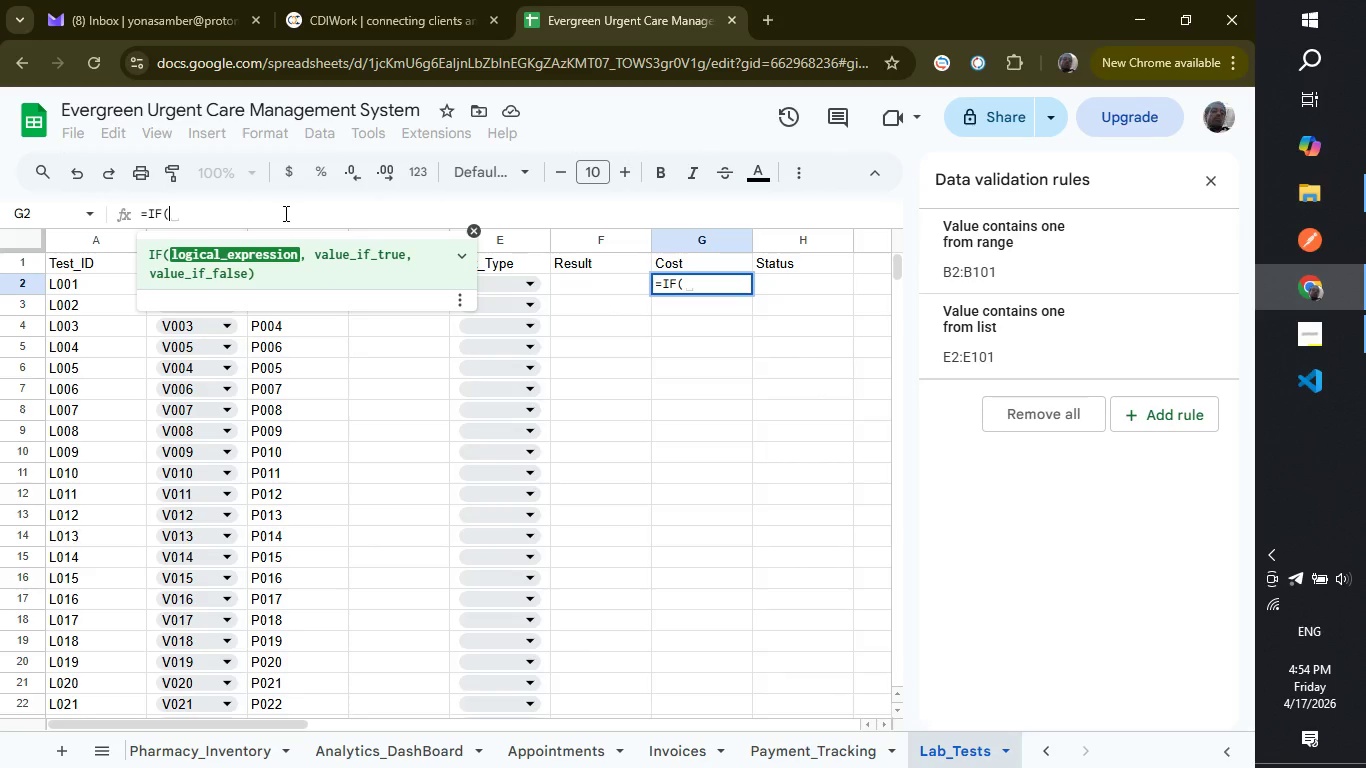 
wait(7.45)
 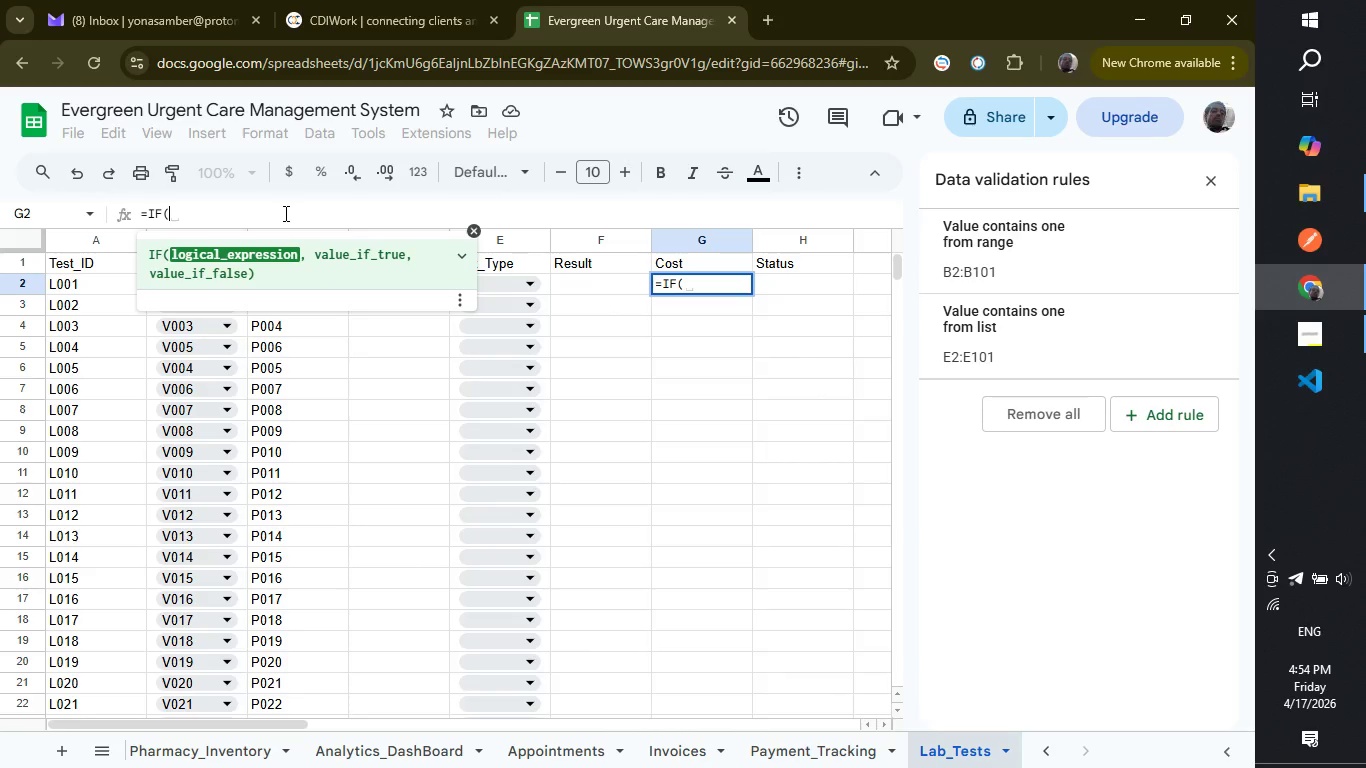 
type(E2)
 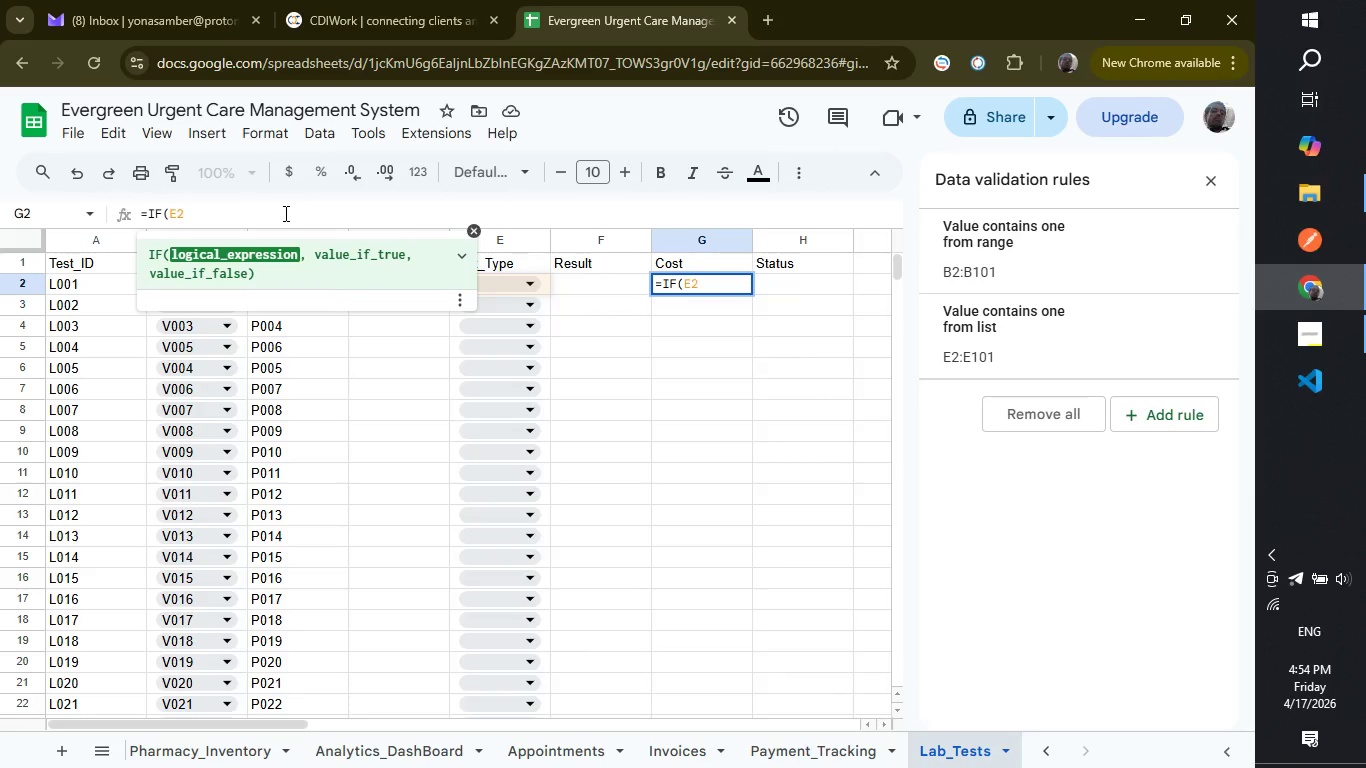 
type(="CBC",)
 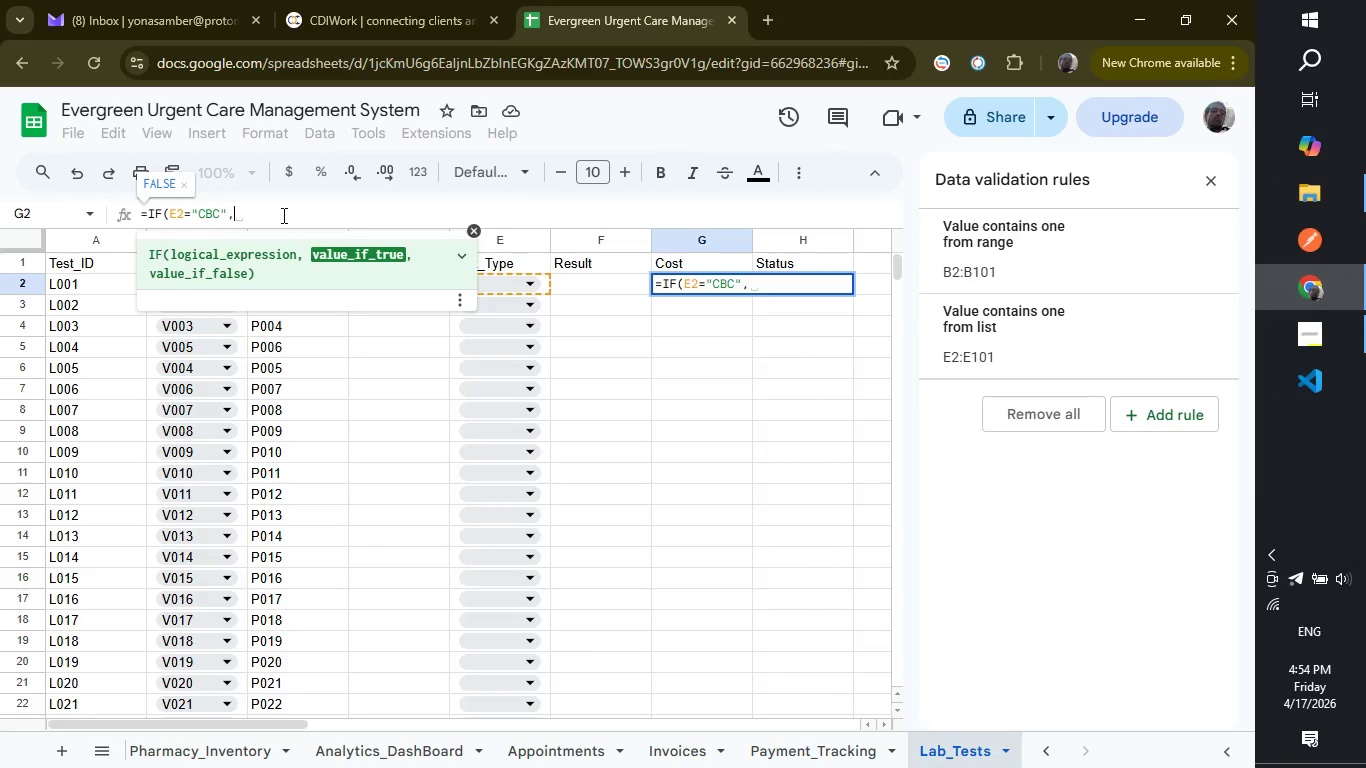 
type(150)
 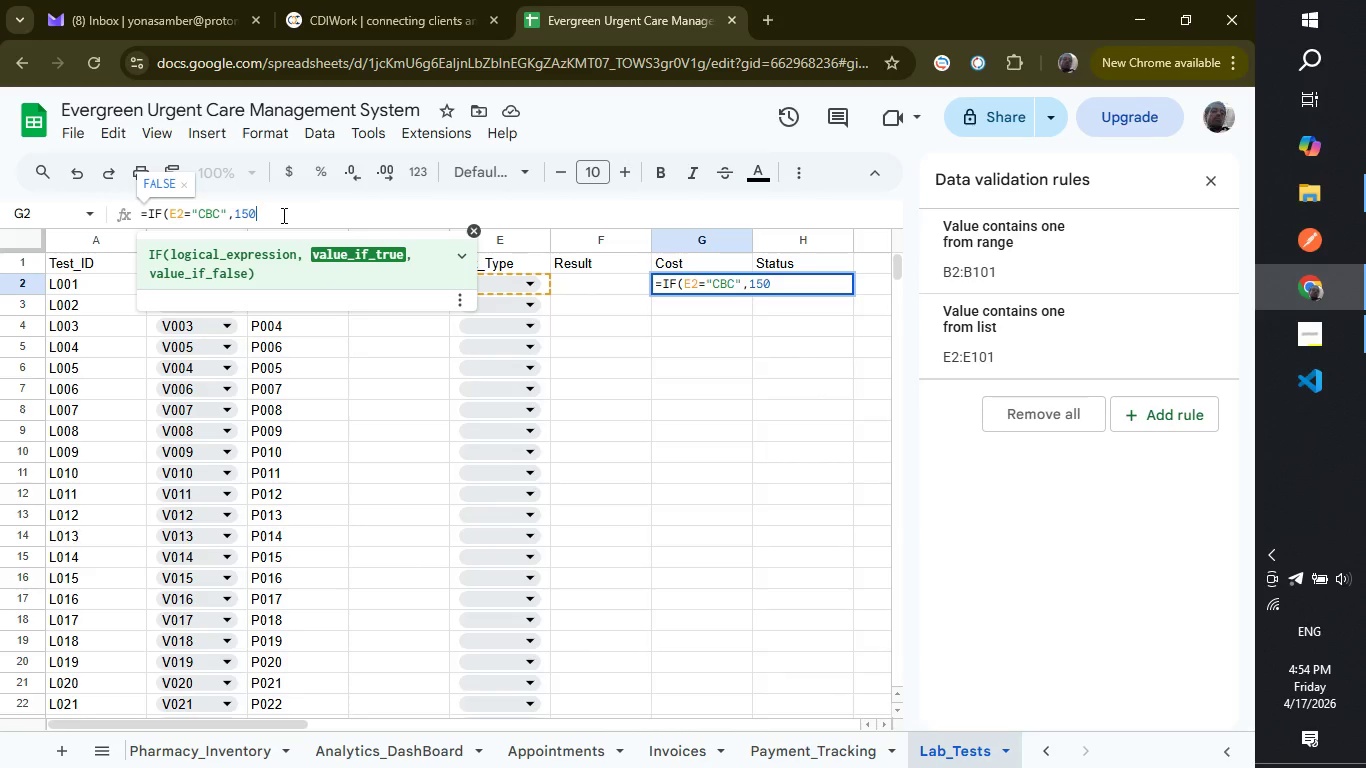 
key(Comma)
 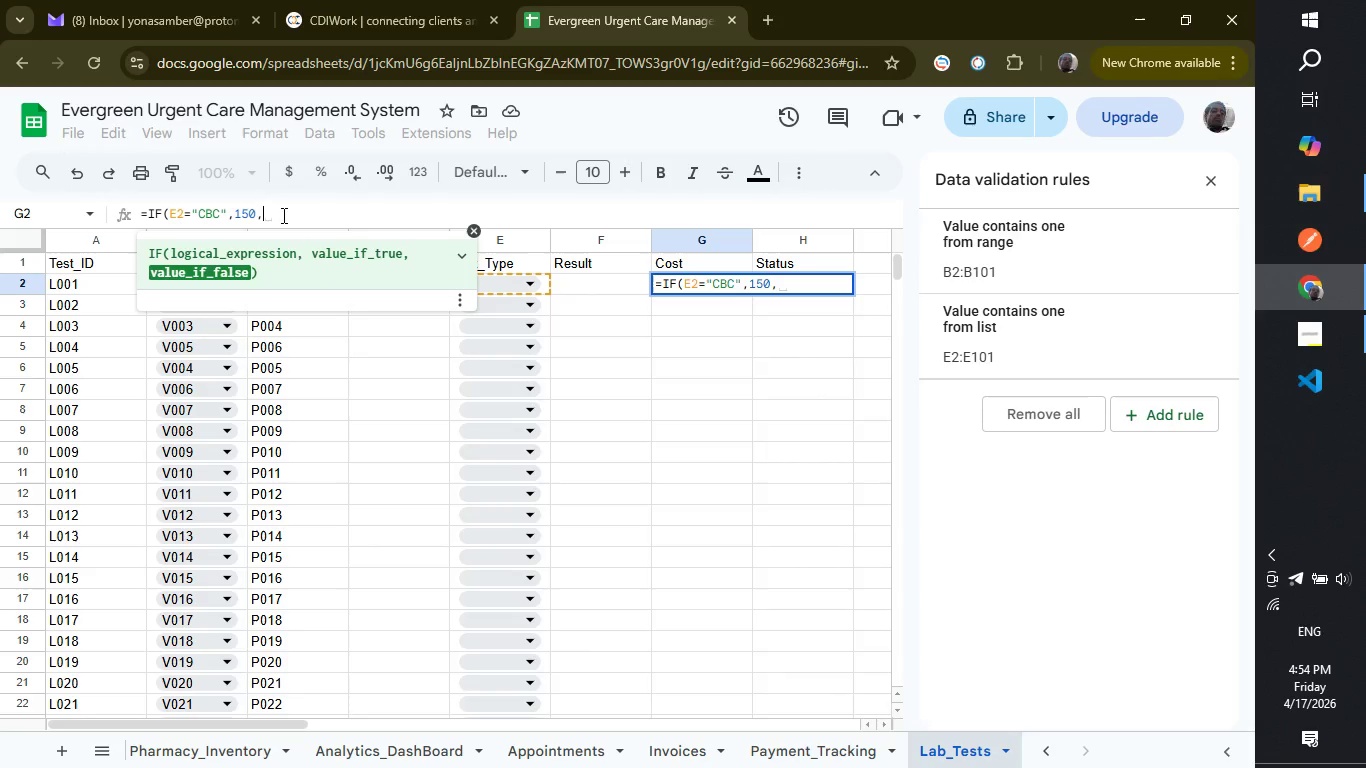 
wait(6.08)
 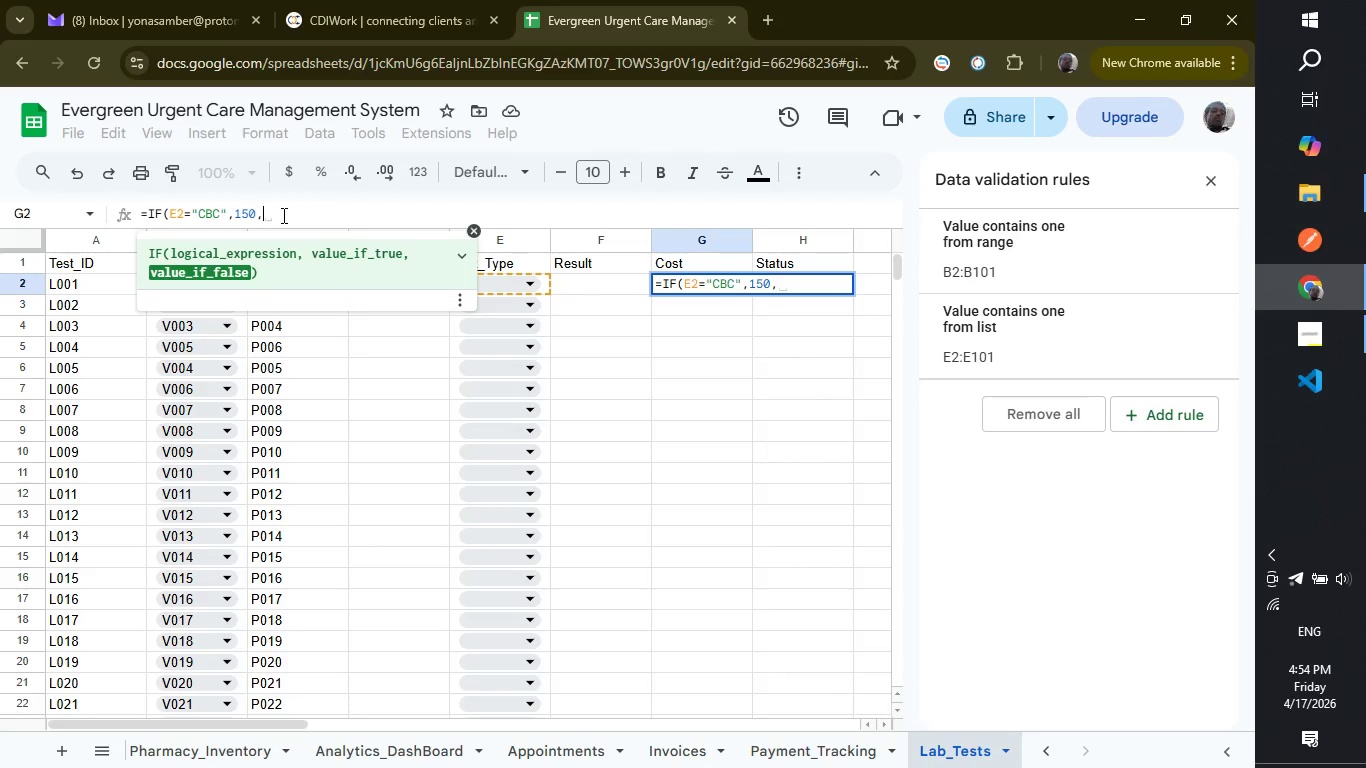 
type(IF)
 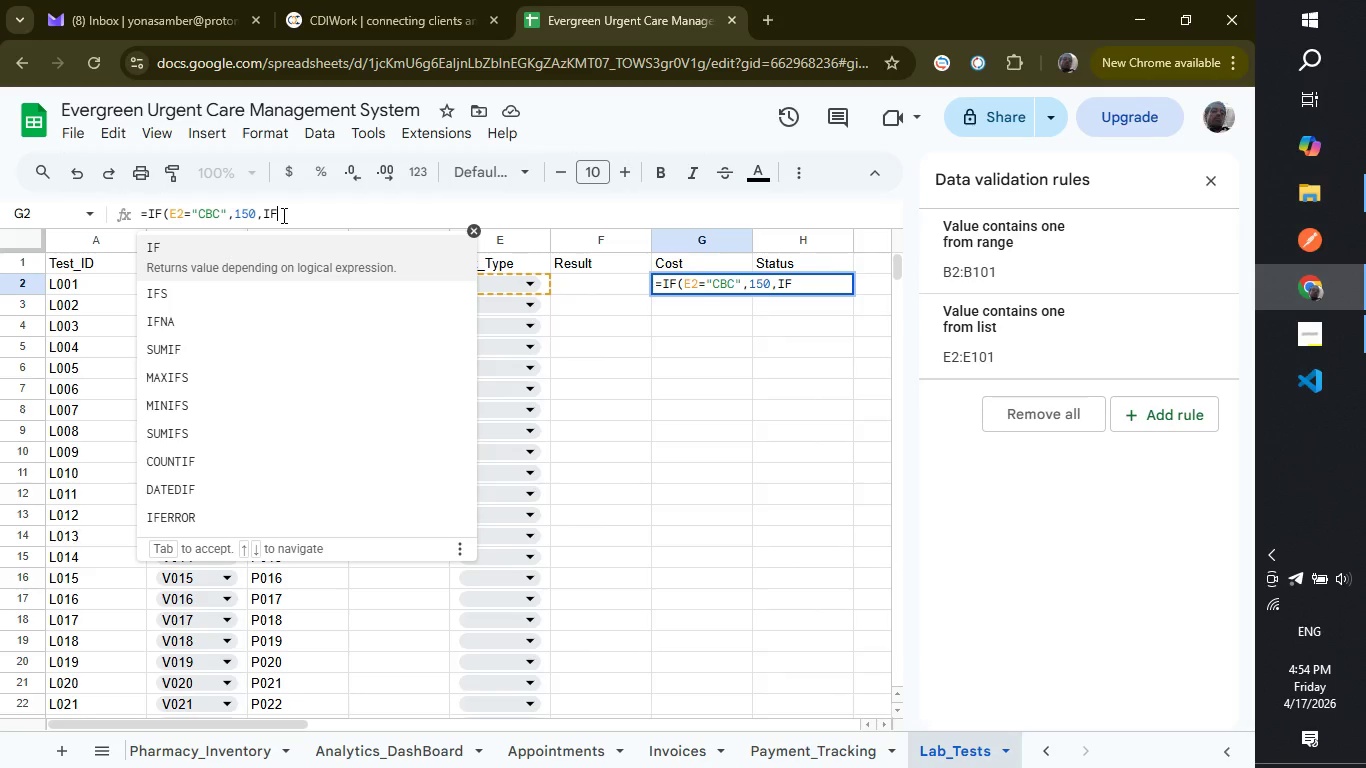 
wait(6.09)
 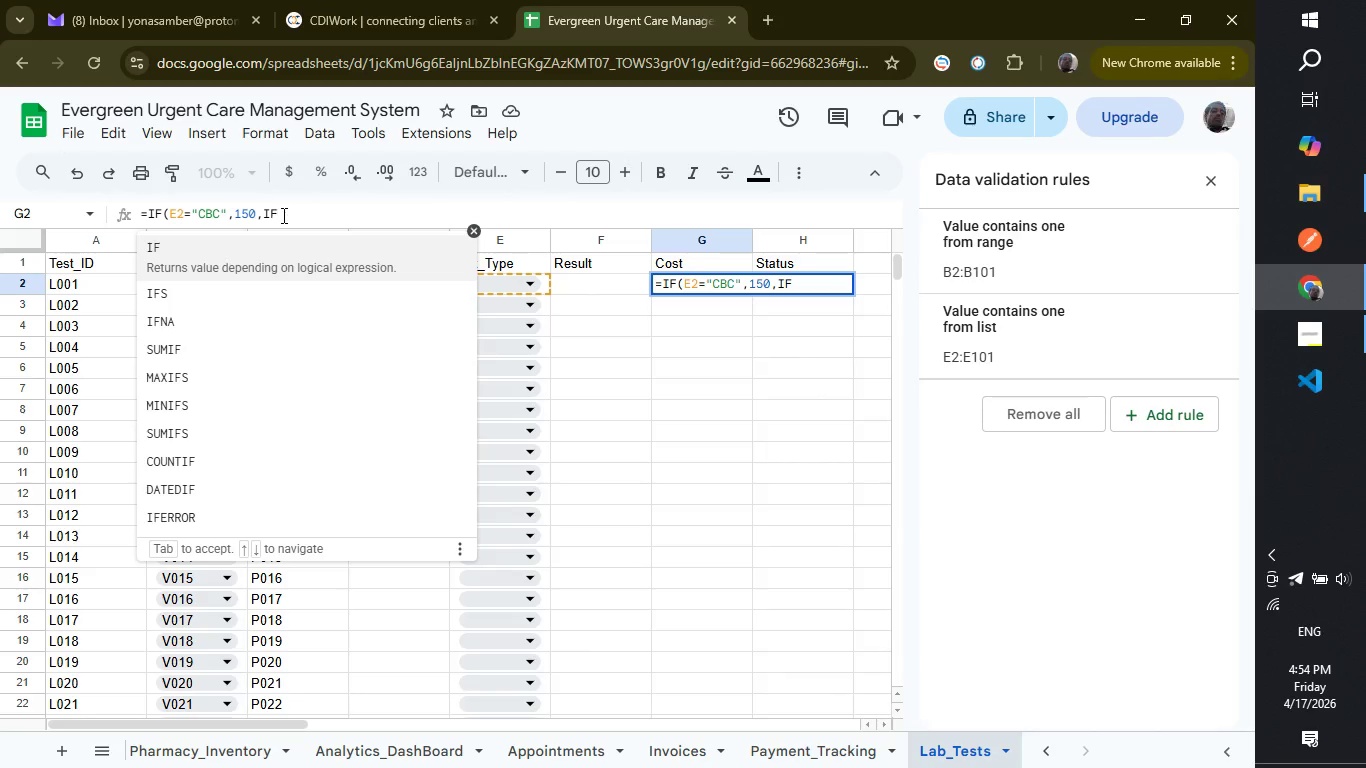 
key(Shift+9)
 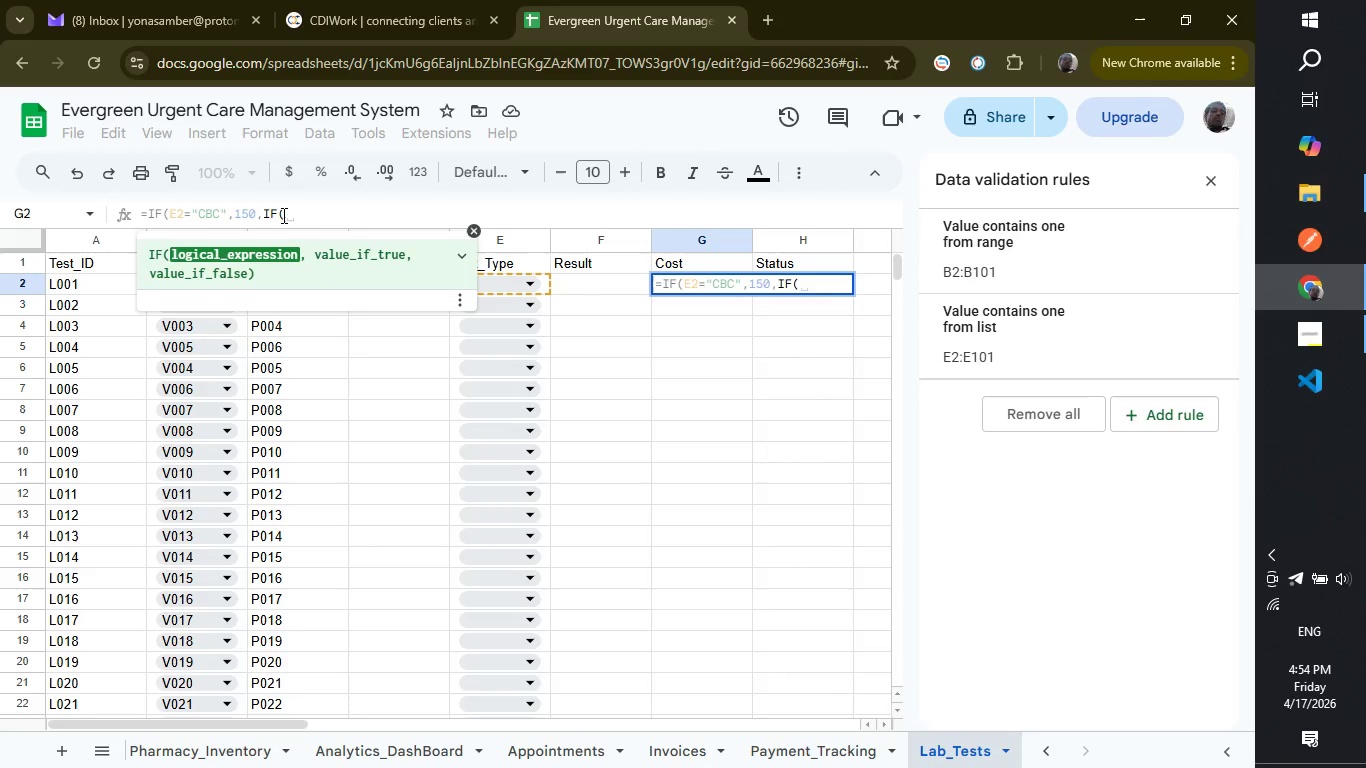 
wait(16.44)
 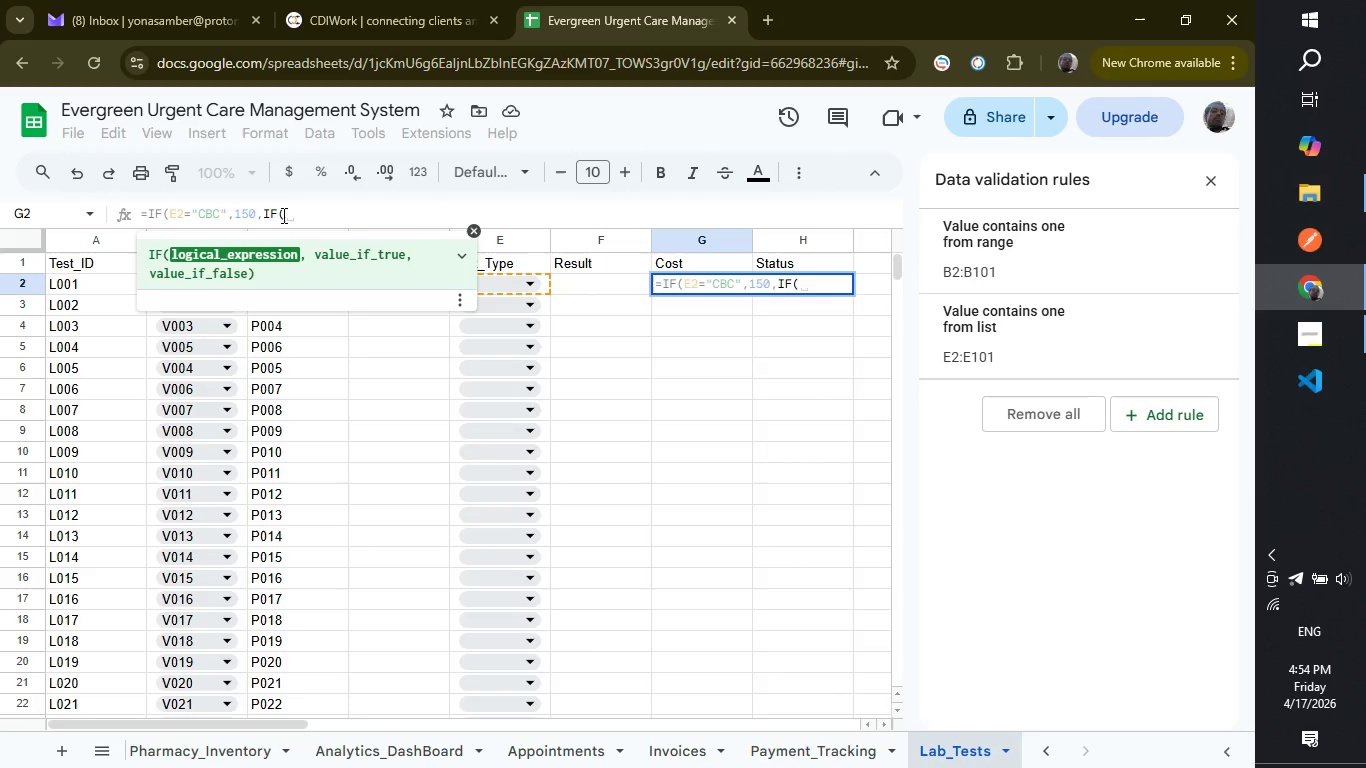 
type(E2=)
 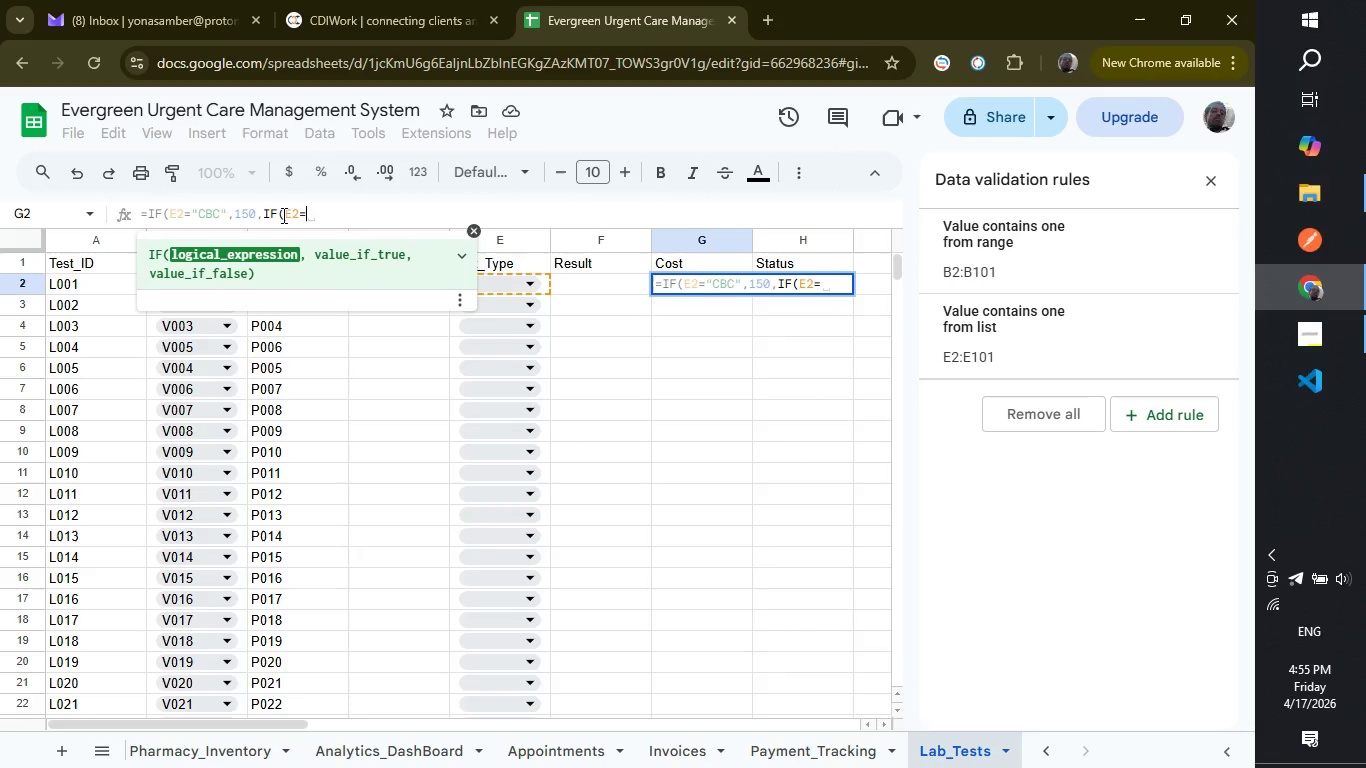 
wait(6.14)
 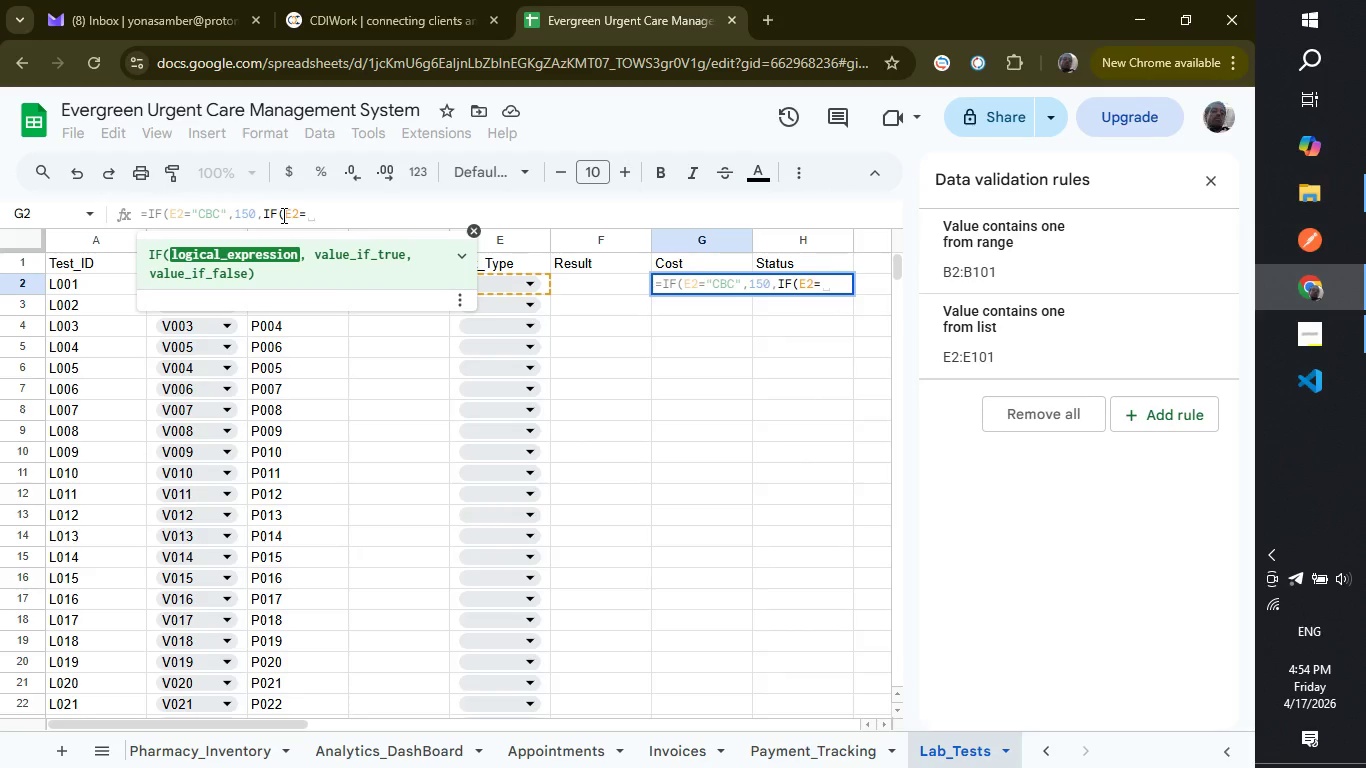 
type("X-Ray",)
 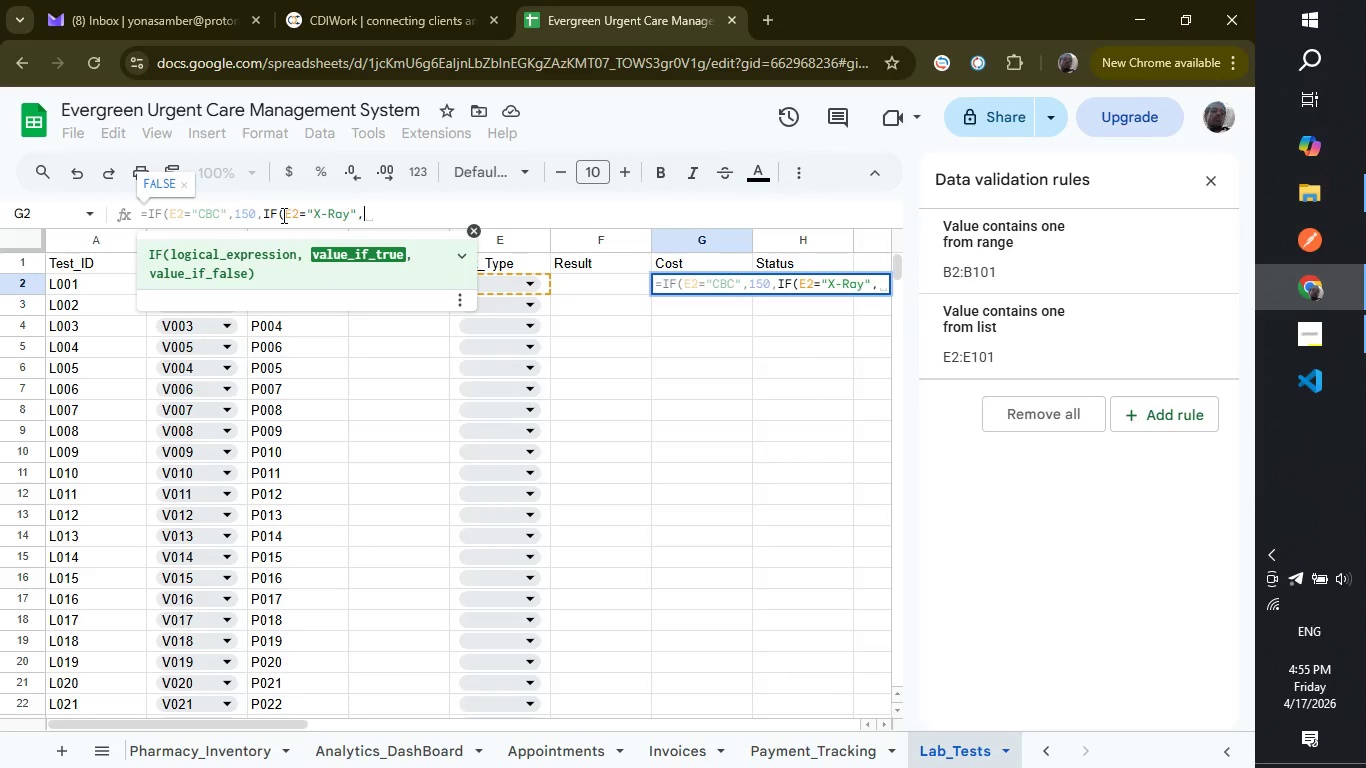 
type(300,IF(E2="MRI",)
 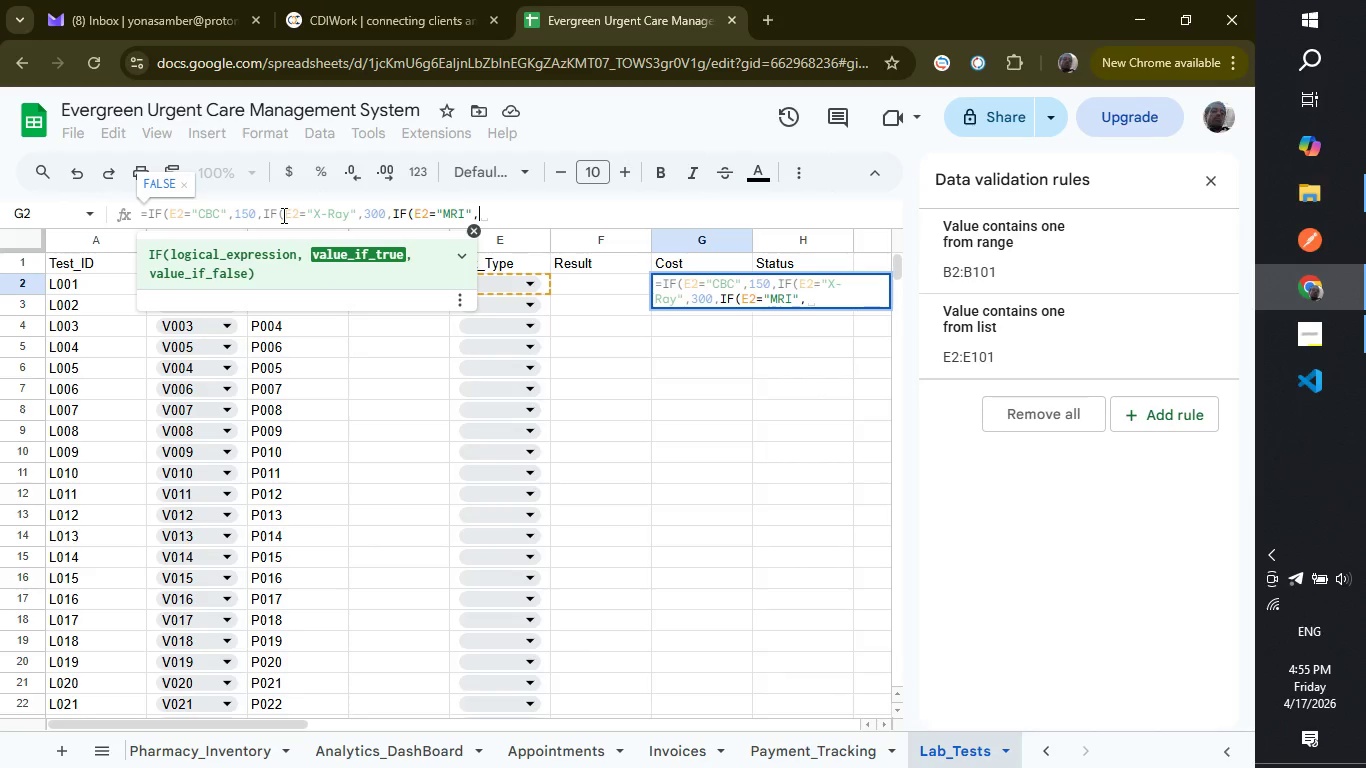 
type(1000)
 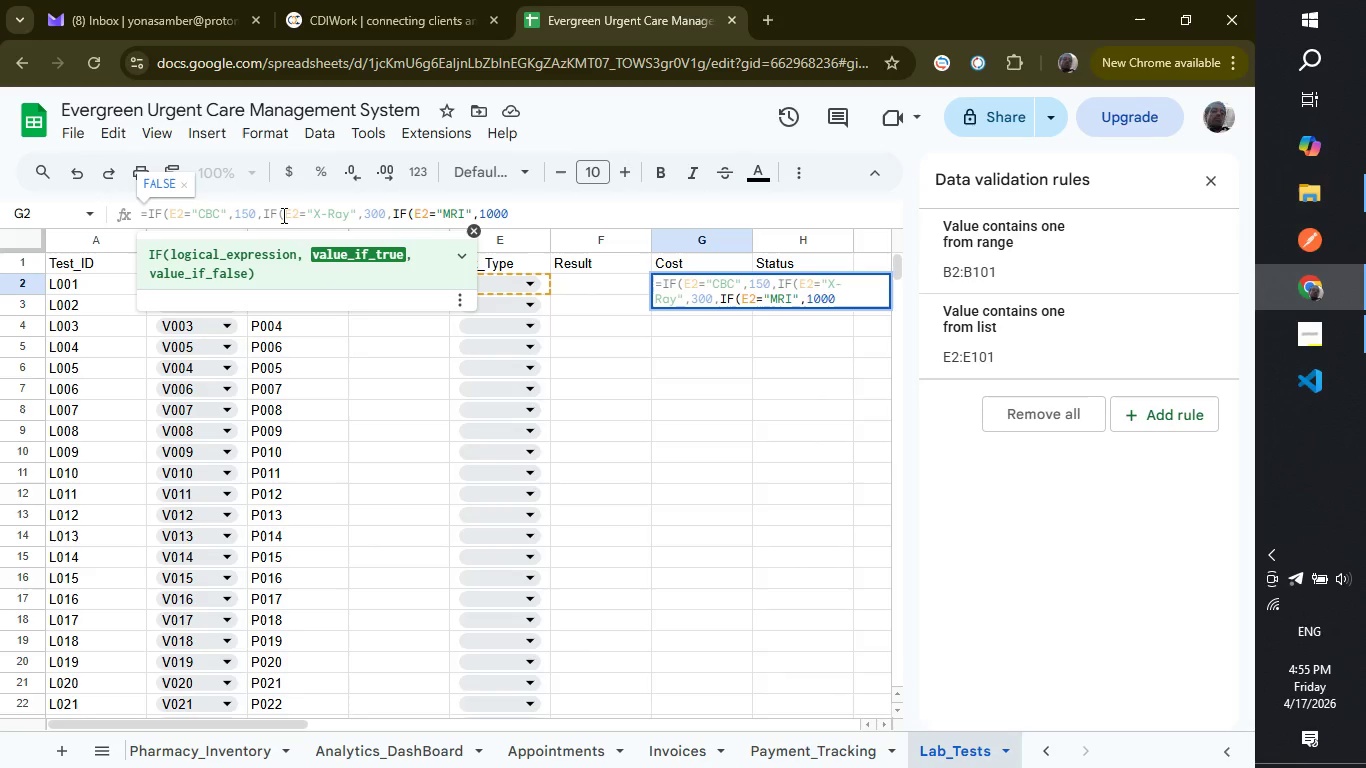 
wait(5.05)
 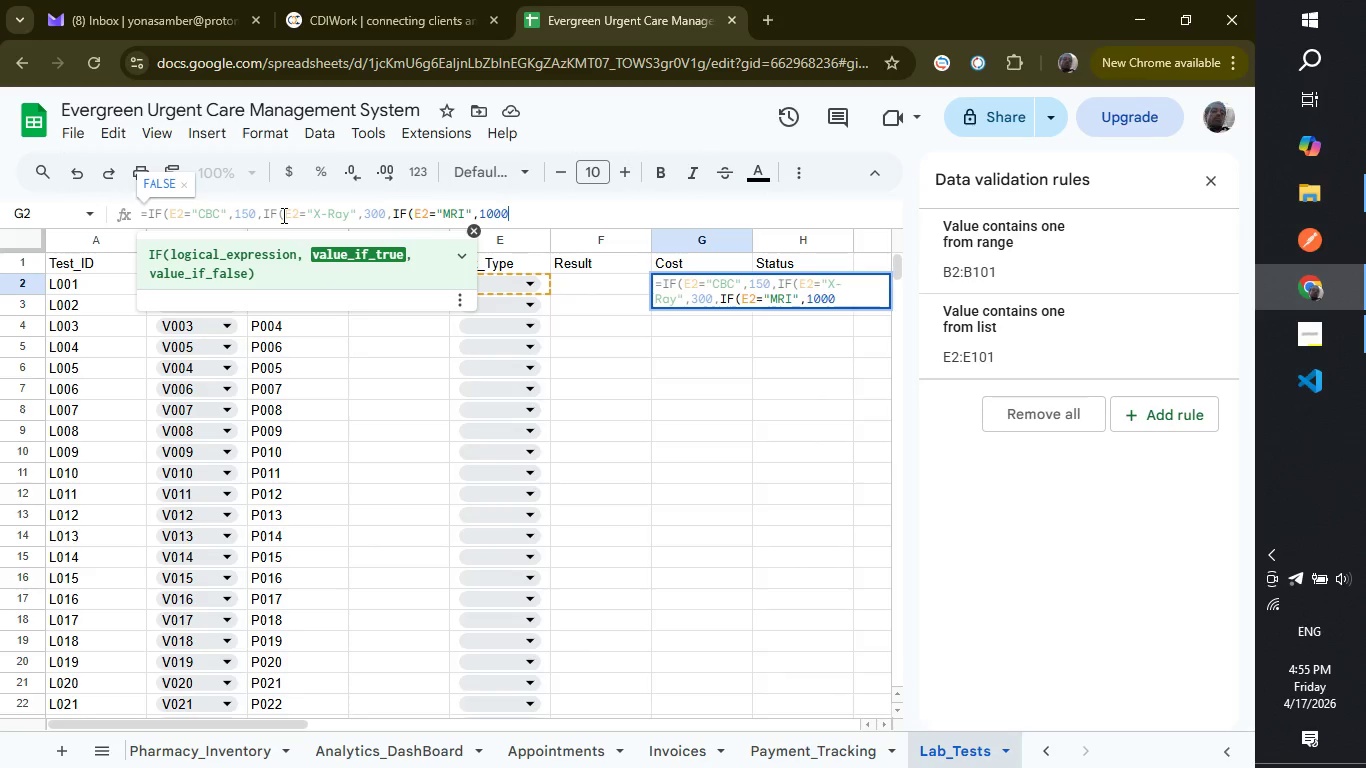 
key(Comma)
 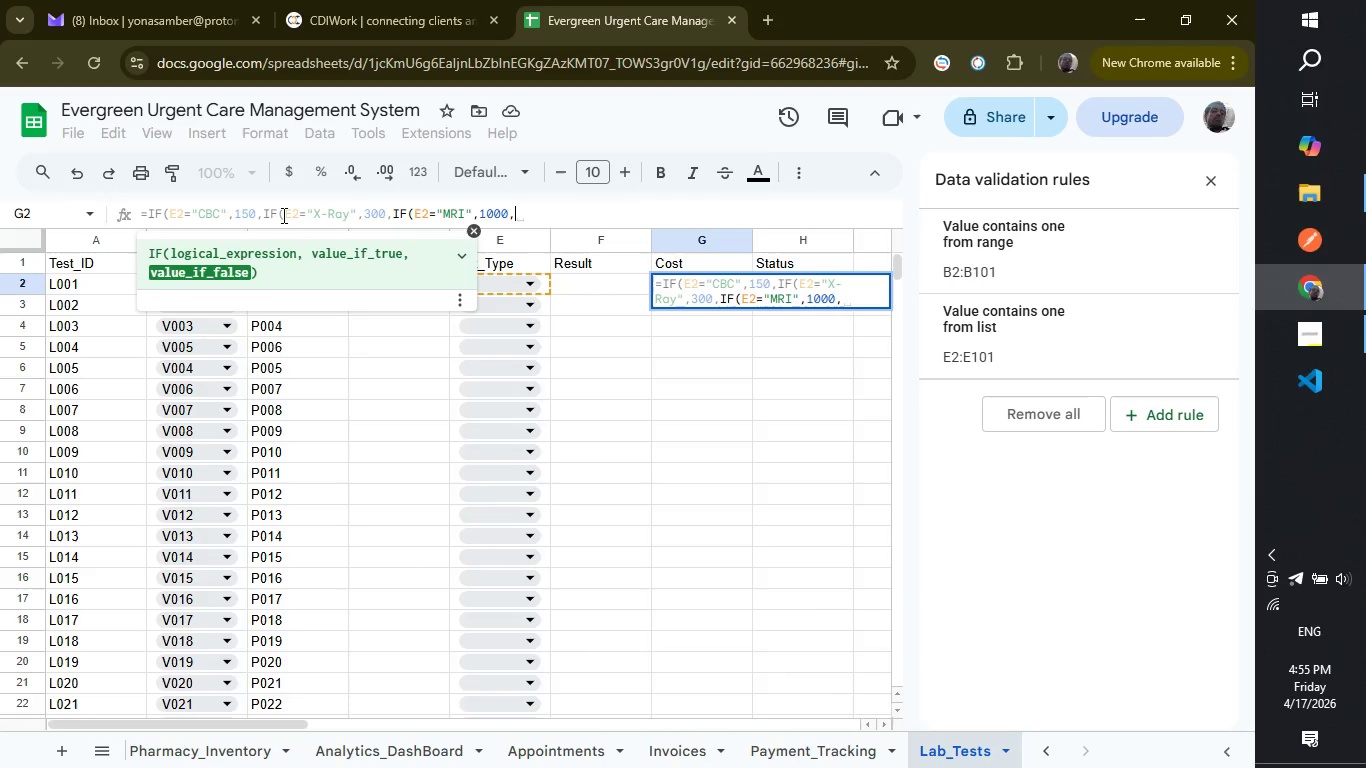 
wait(6.2)
 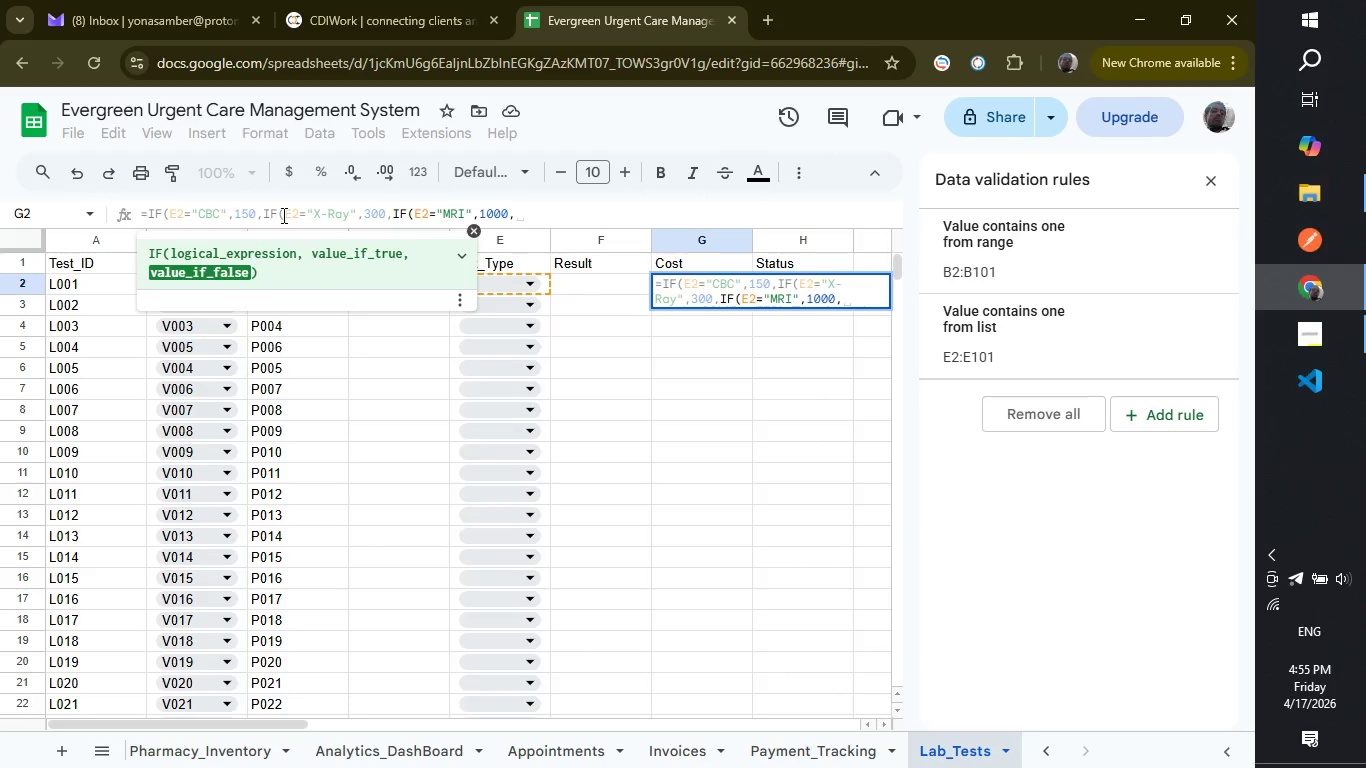 
type(IF(E)
 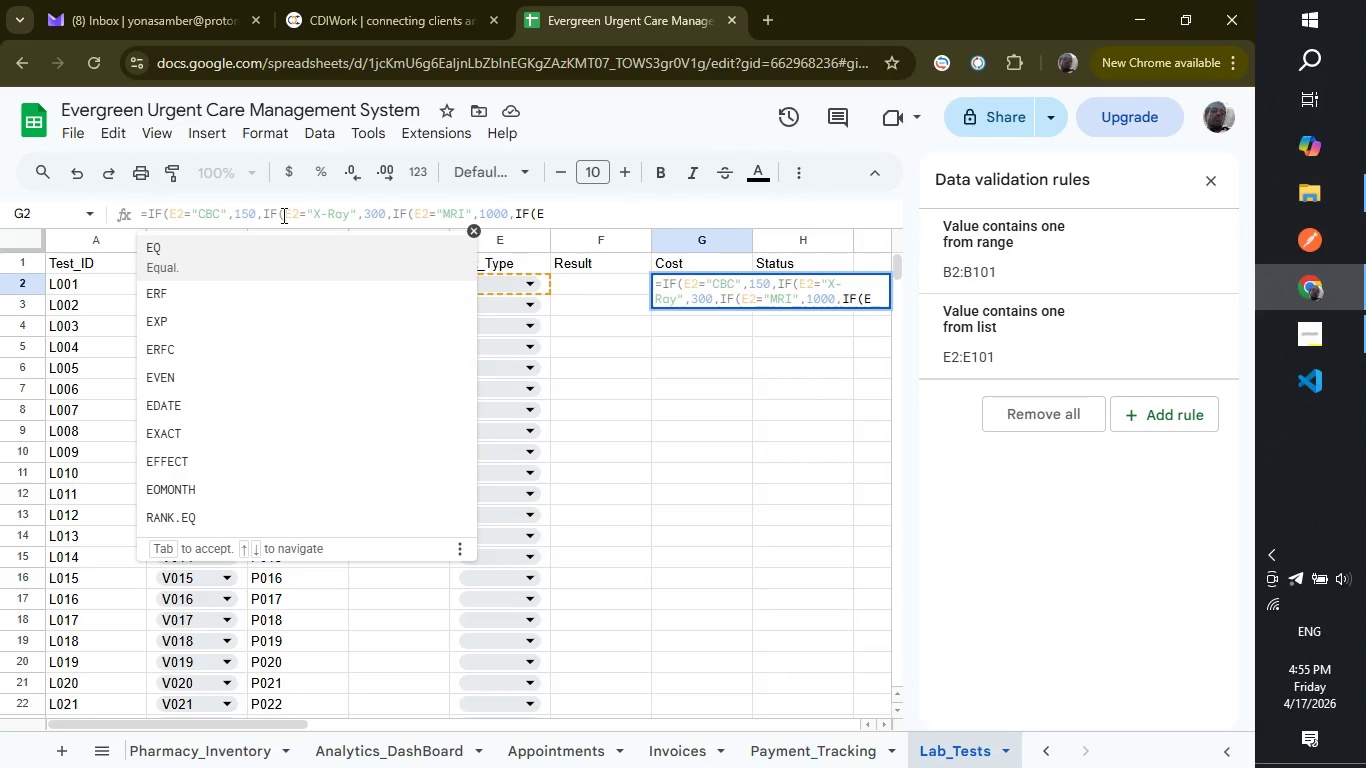 
type(2="Blood Sugar",100,)
 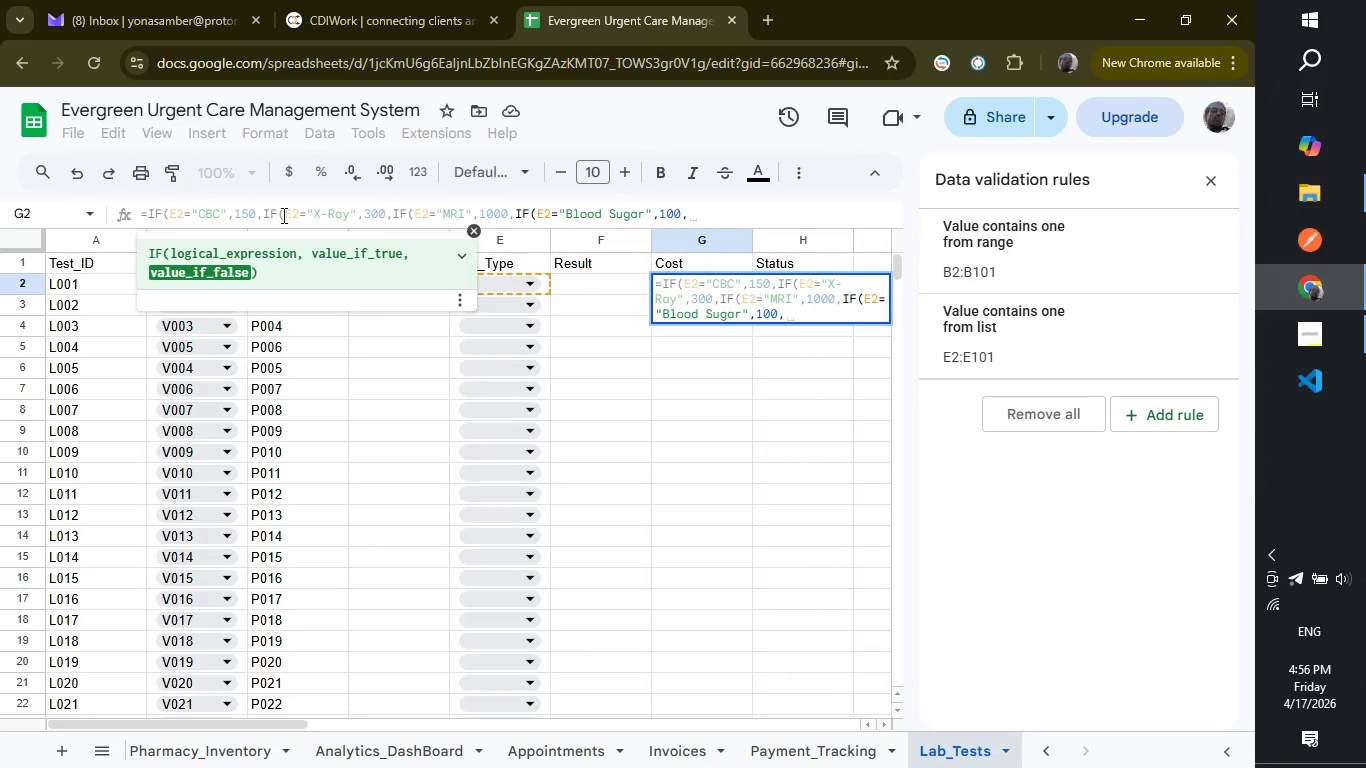 
wait(8.98)
 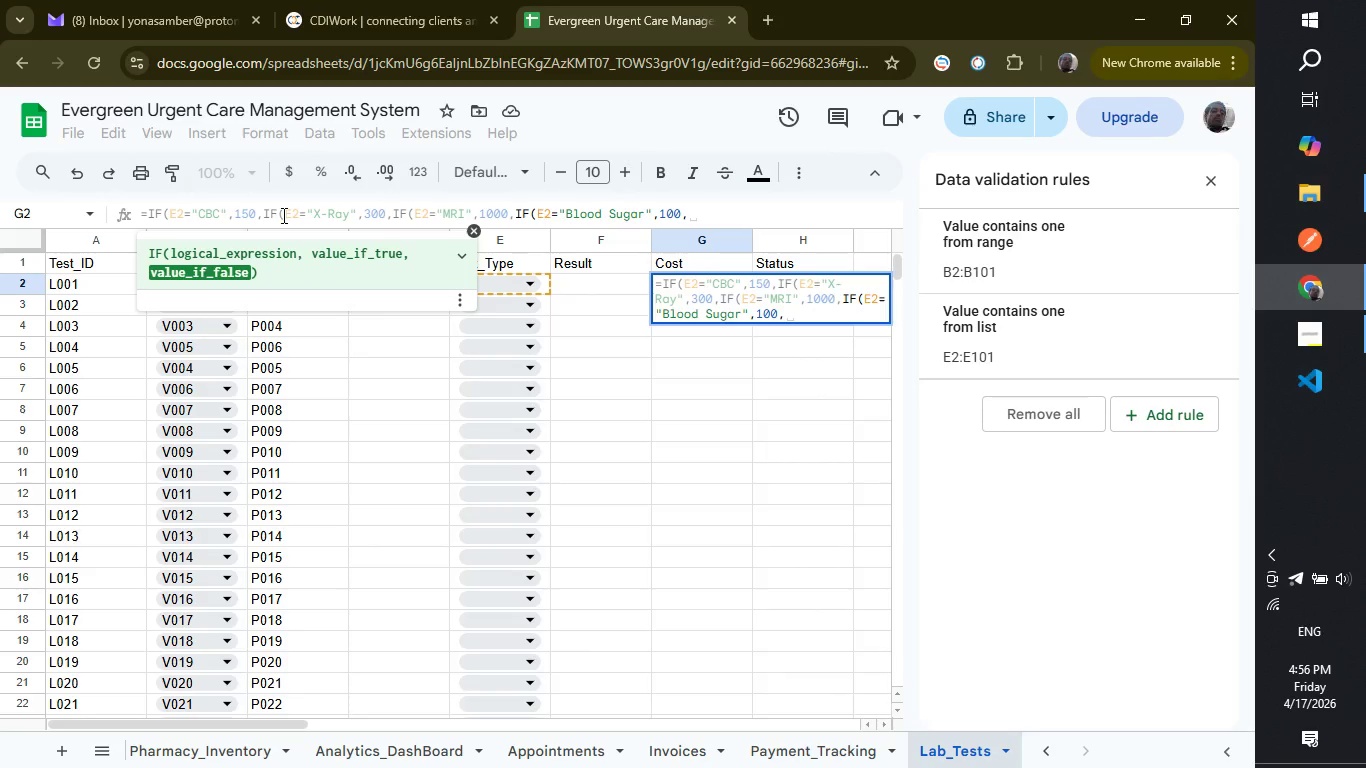 
type(if)
key(Backspace)
key(Backspace)
type(IF)
 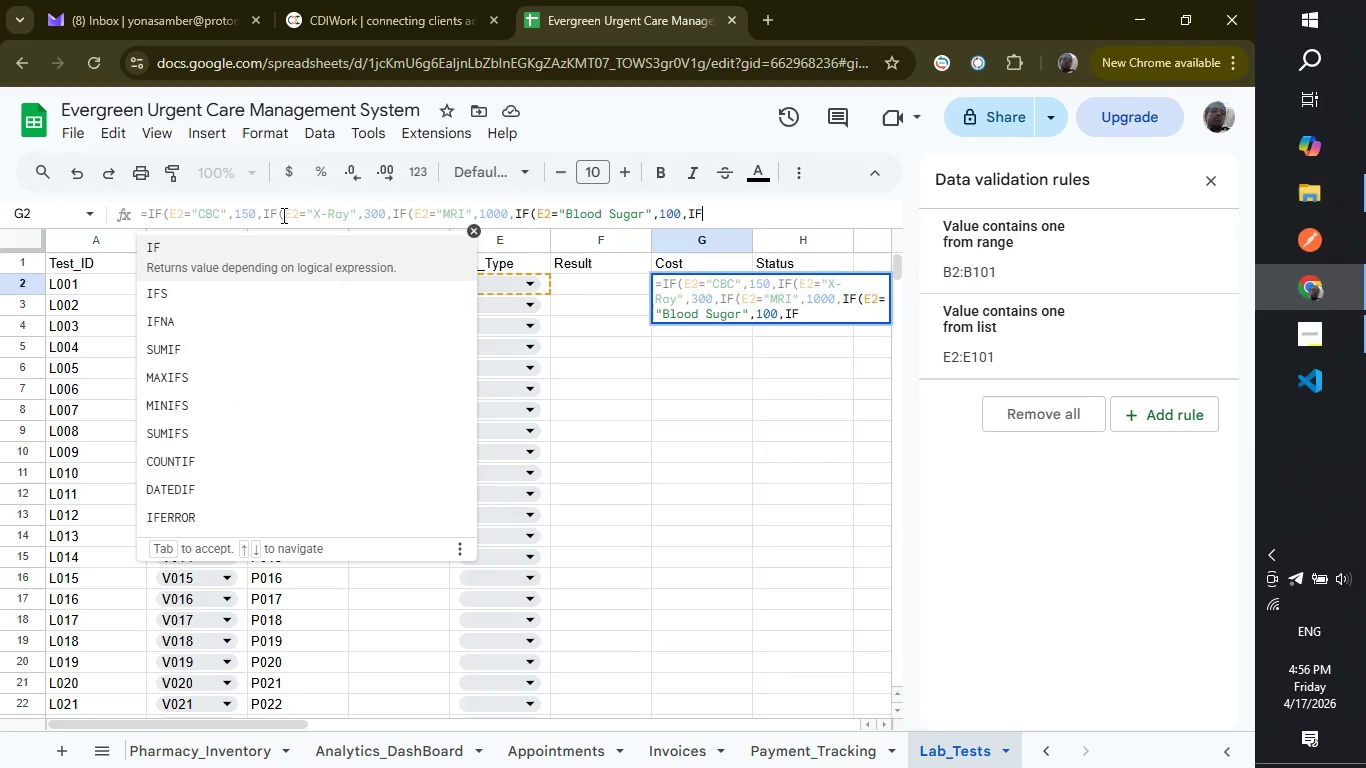 
type((e2="Cc)
key(Backspace)
key(Backspace)
type(ct sCAN",800,)
 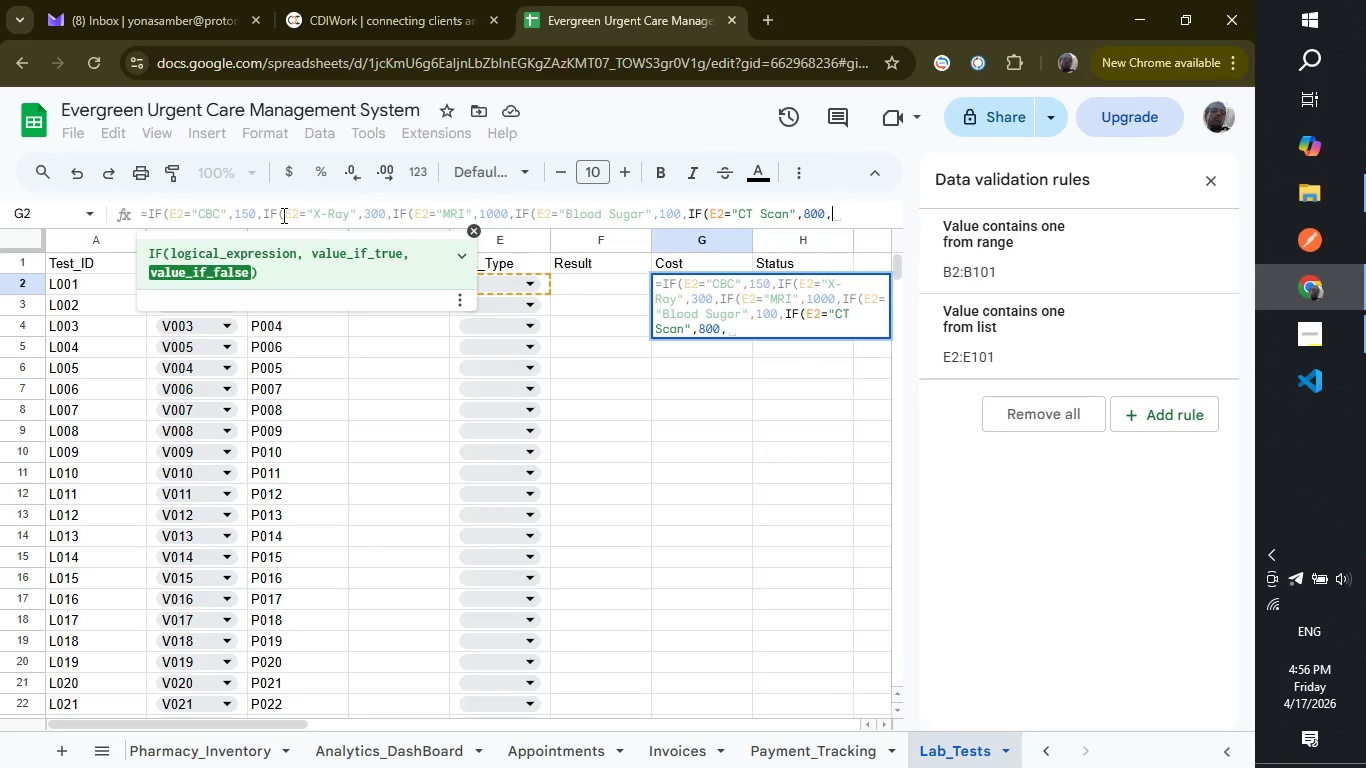 
type(if)
 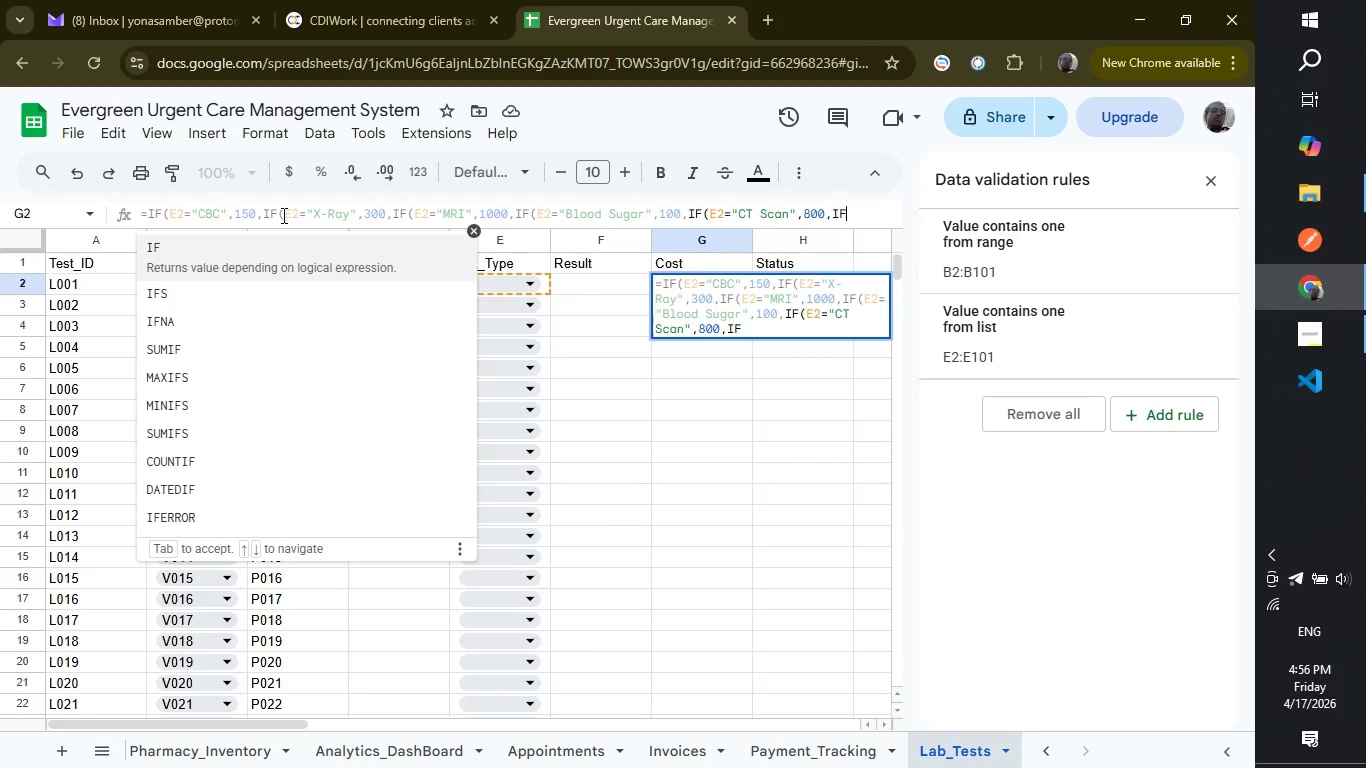 
wait(7.7)
 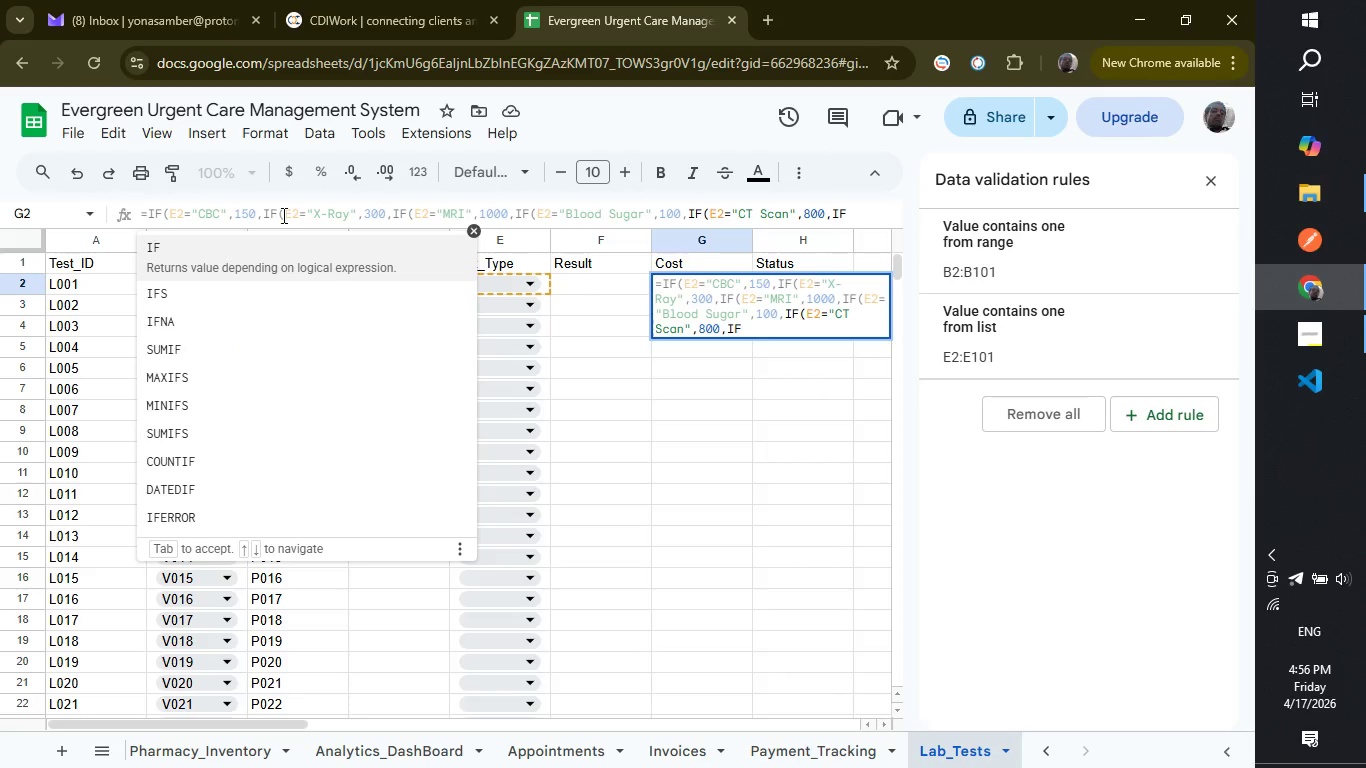 
type((e2=)
 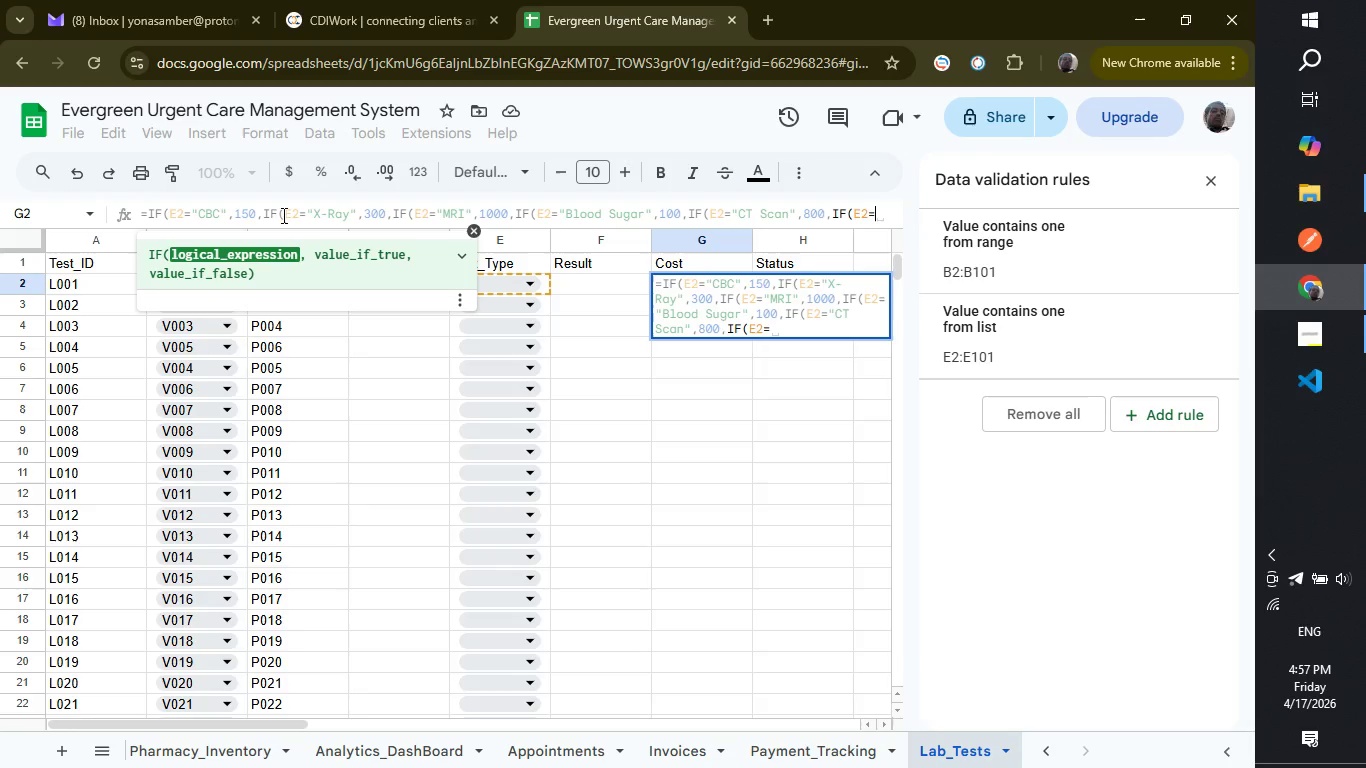 
type("Urine )
 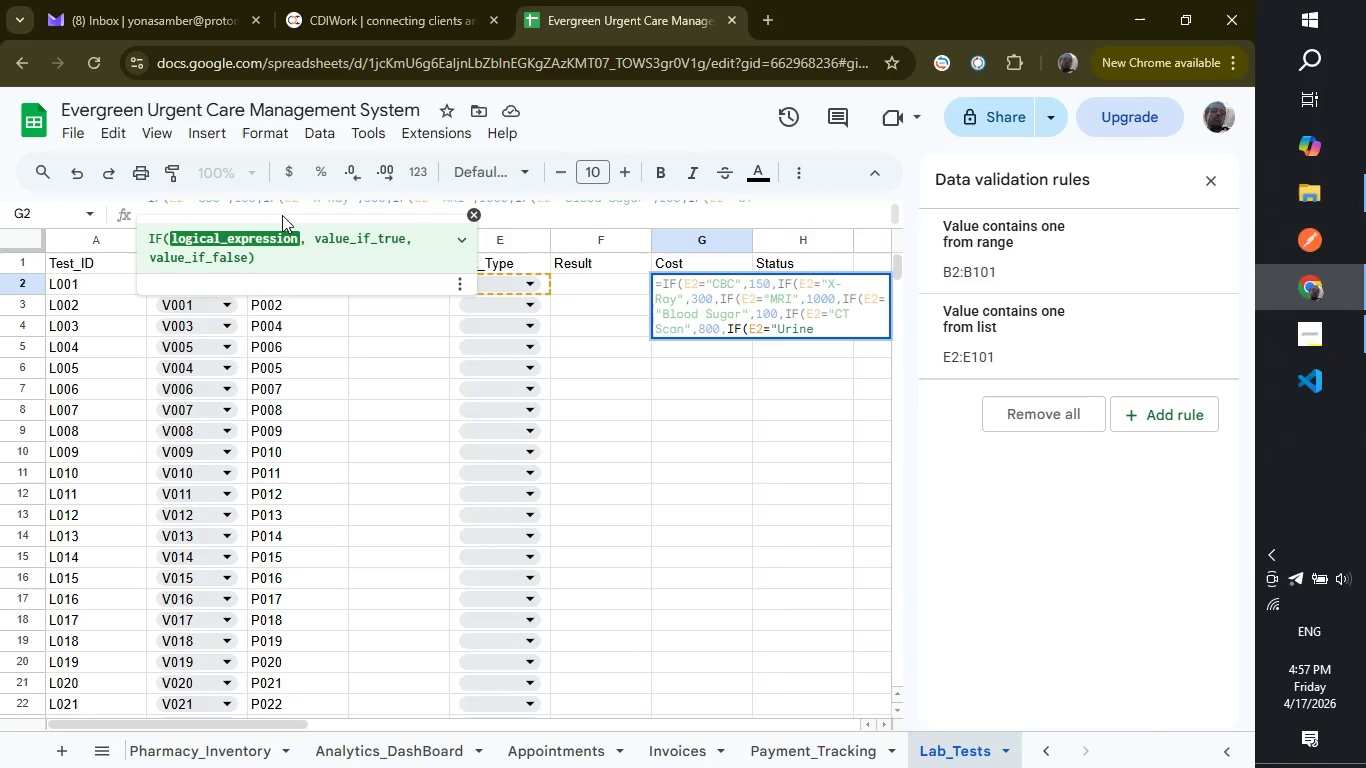 
wait(5.88)
 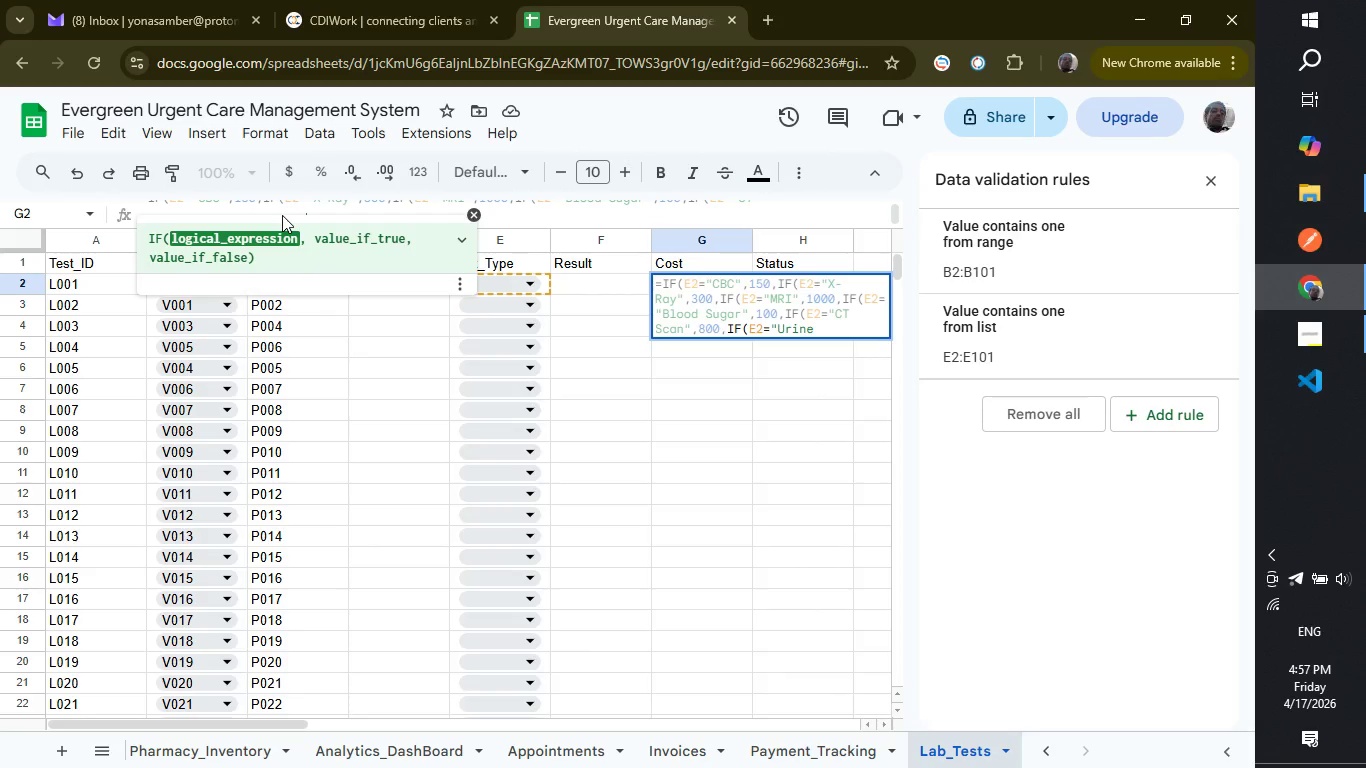 
type(Test")
 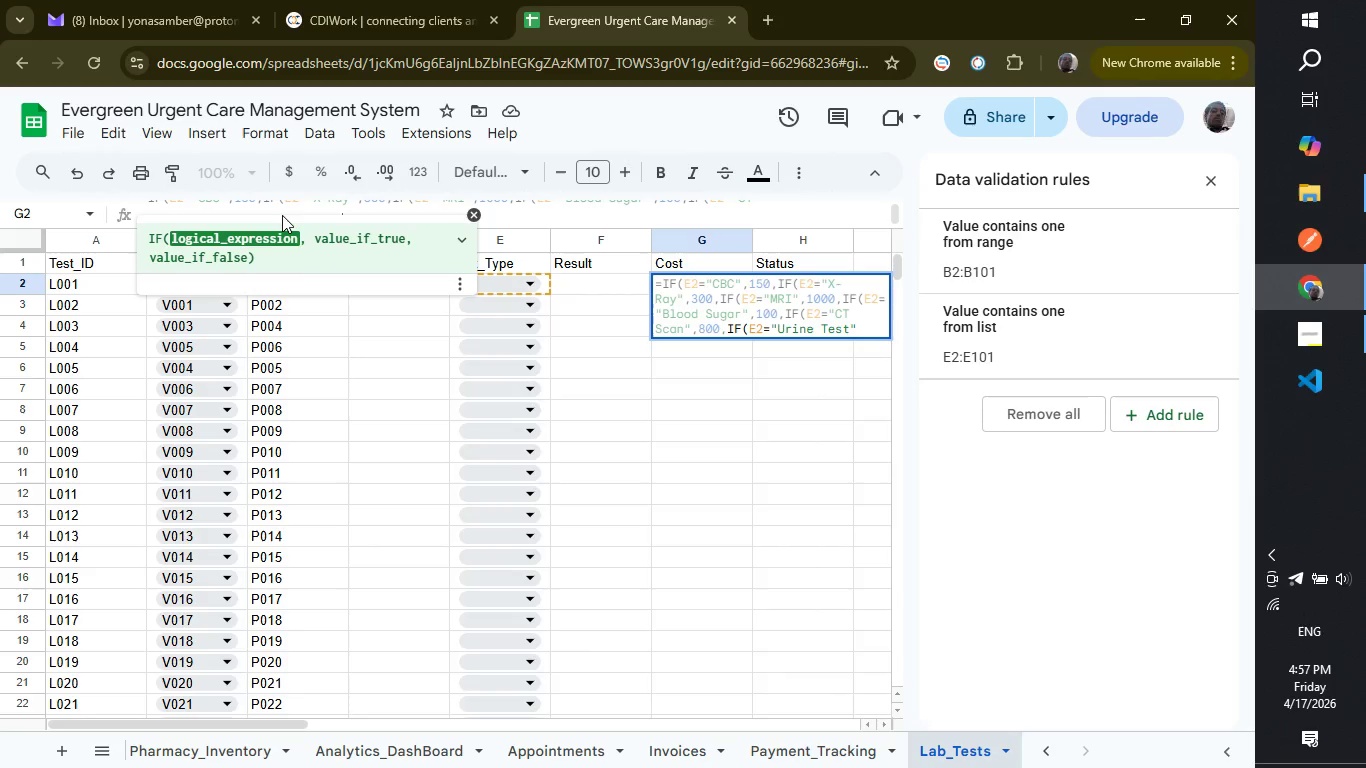 
type(,80)
 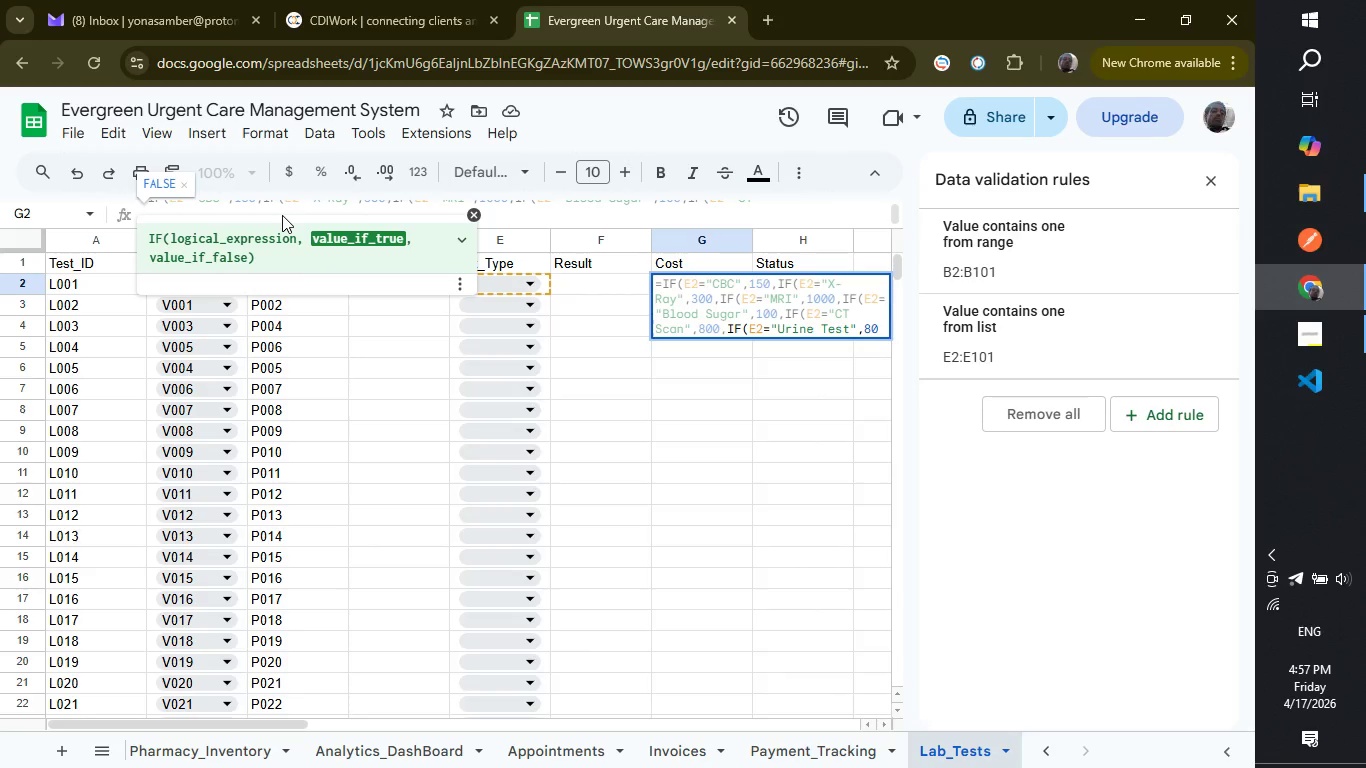 
wait(18.74)
 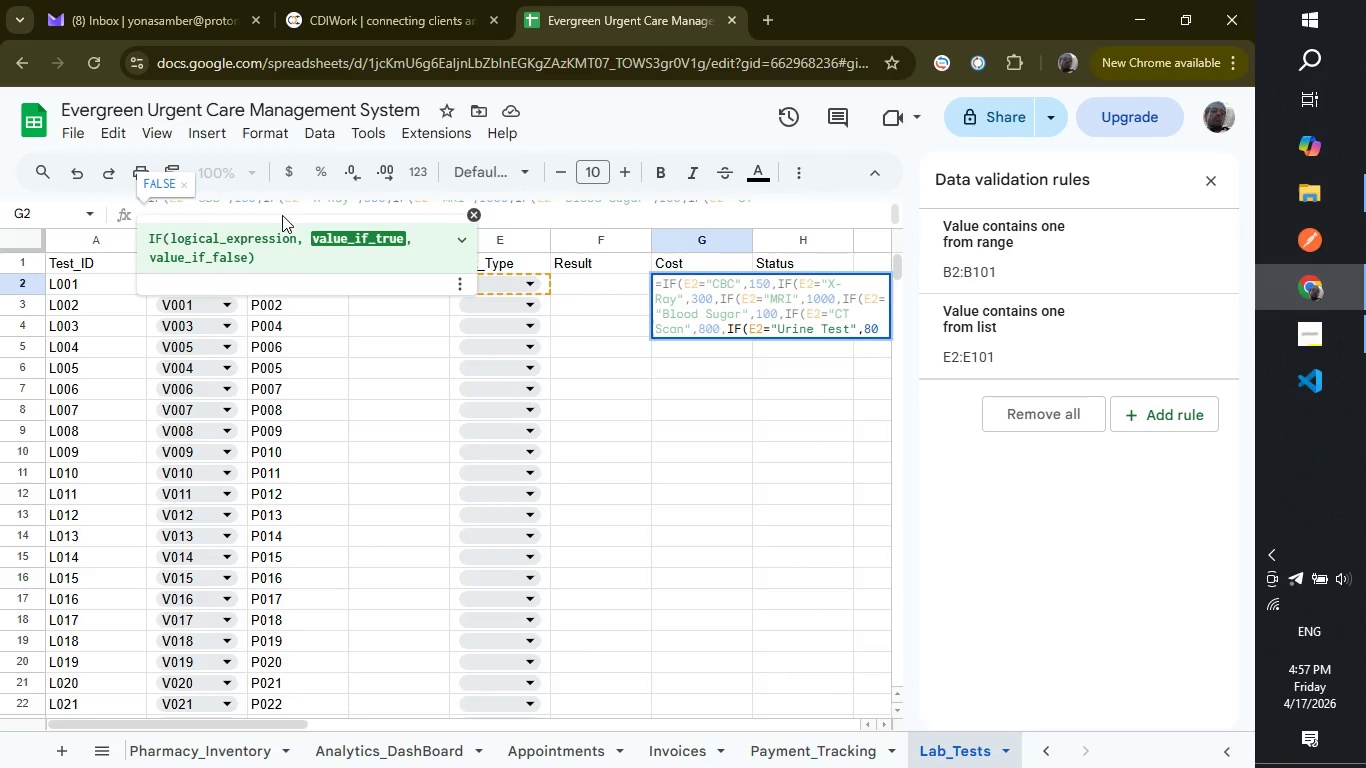 
key(Comma)
 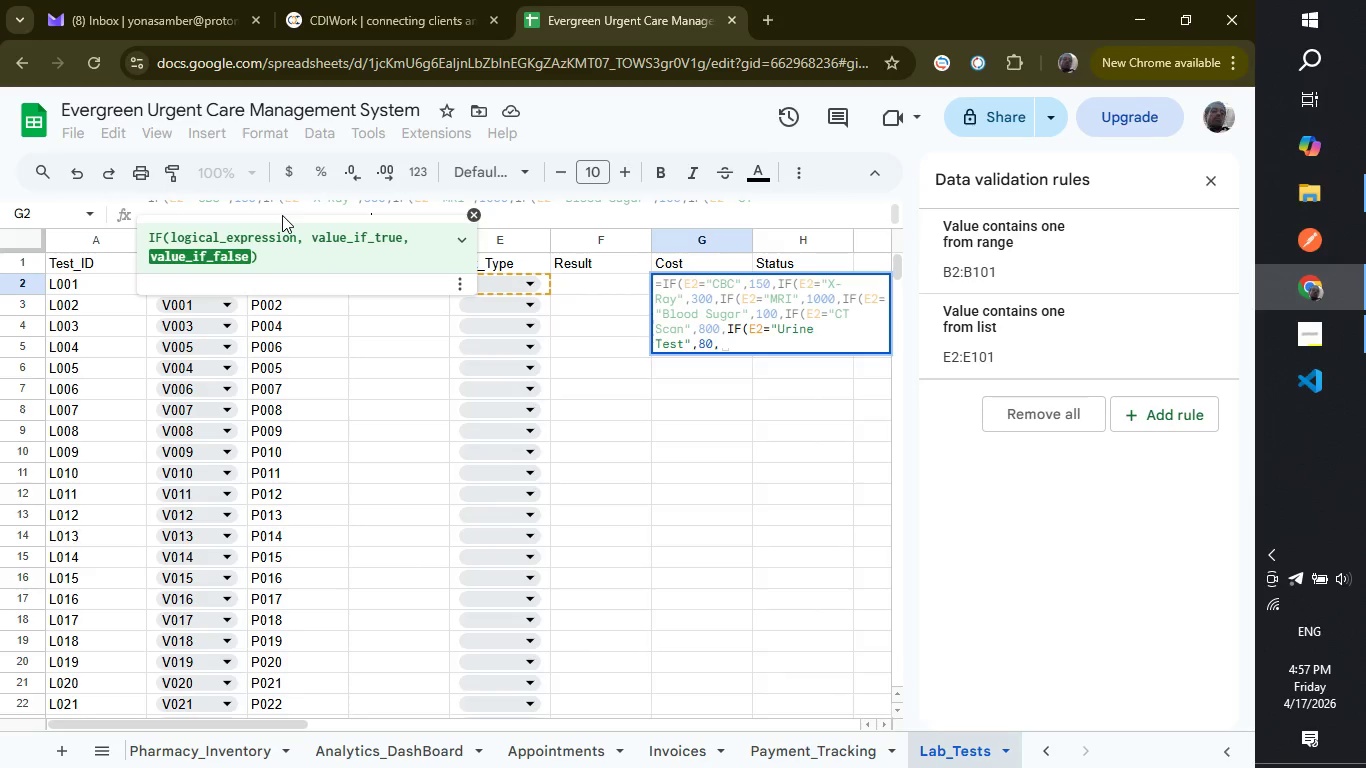 
key(Shift+ShiftLeft)
 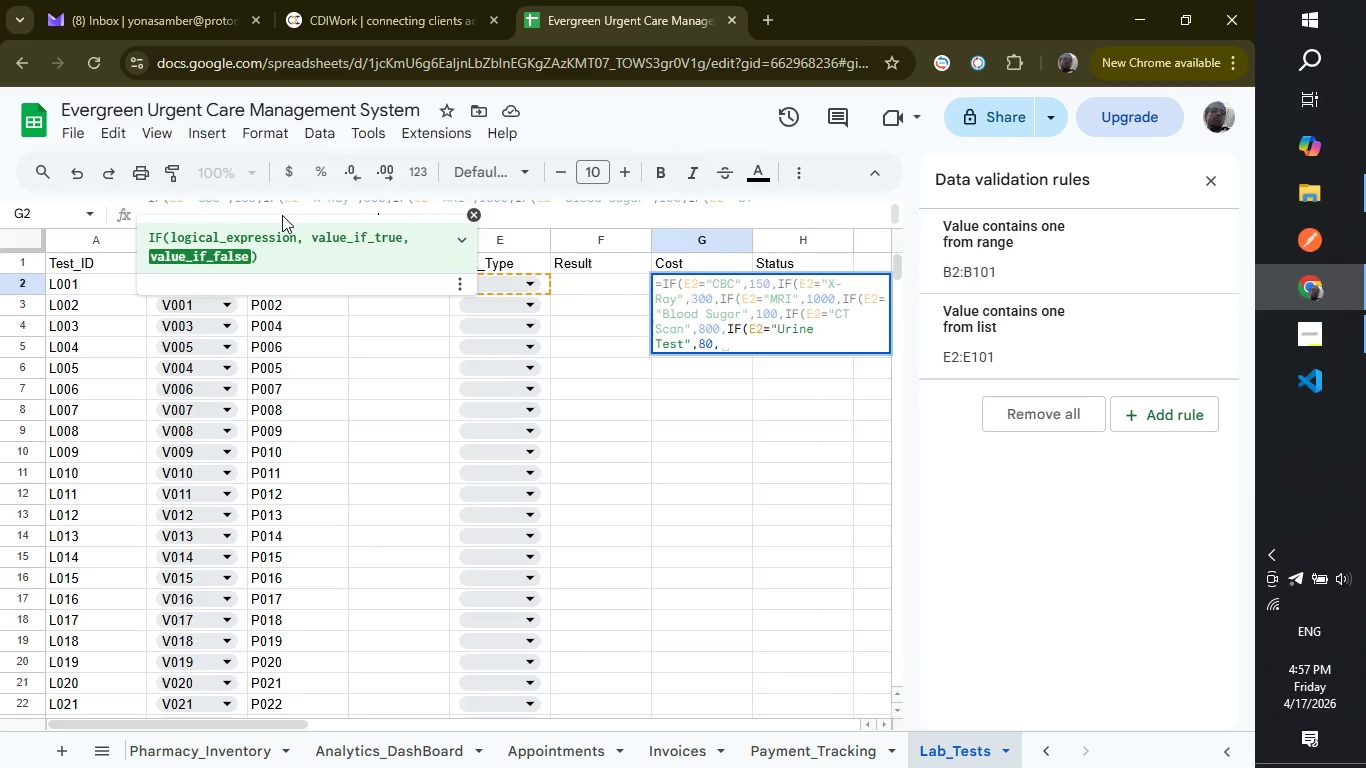 
key(Shift+Quote)
 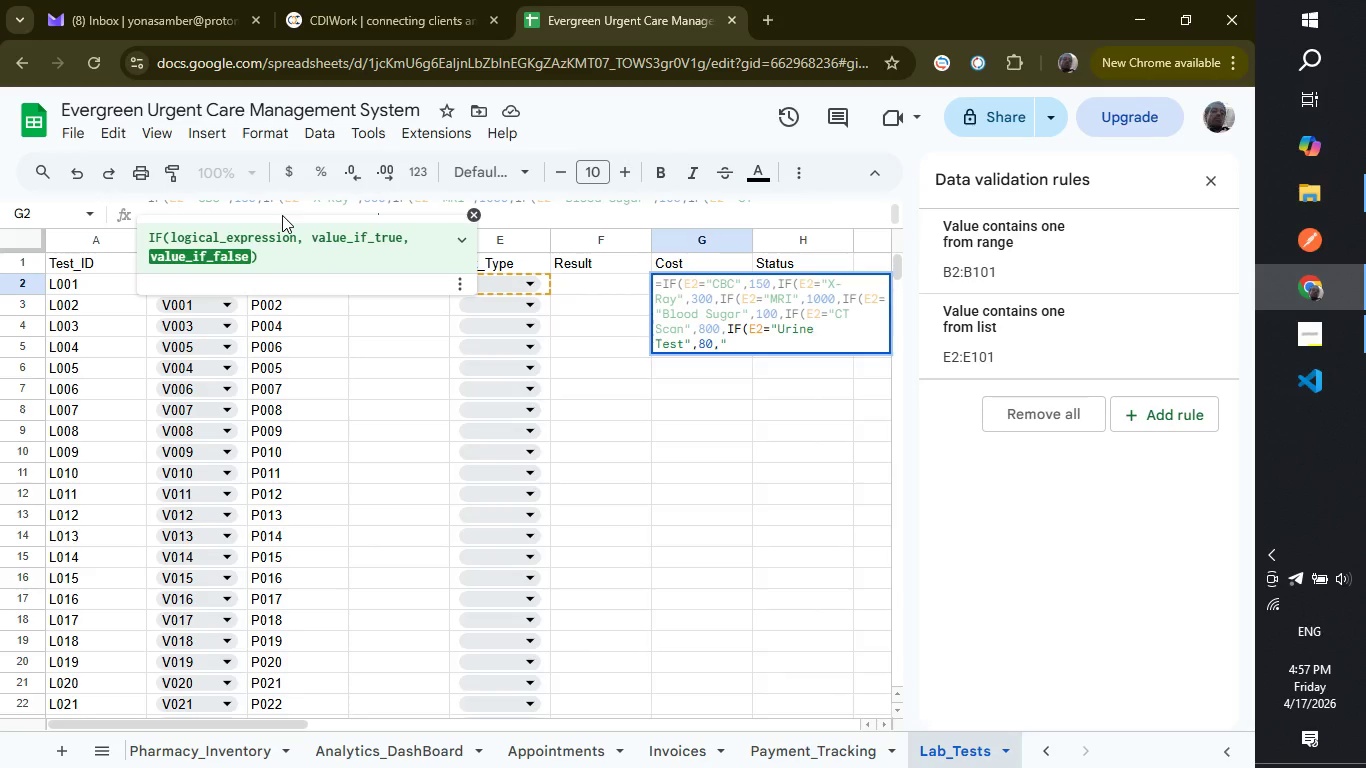 
key(Shift+ShiftLeft)
 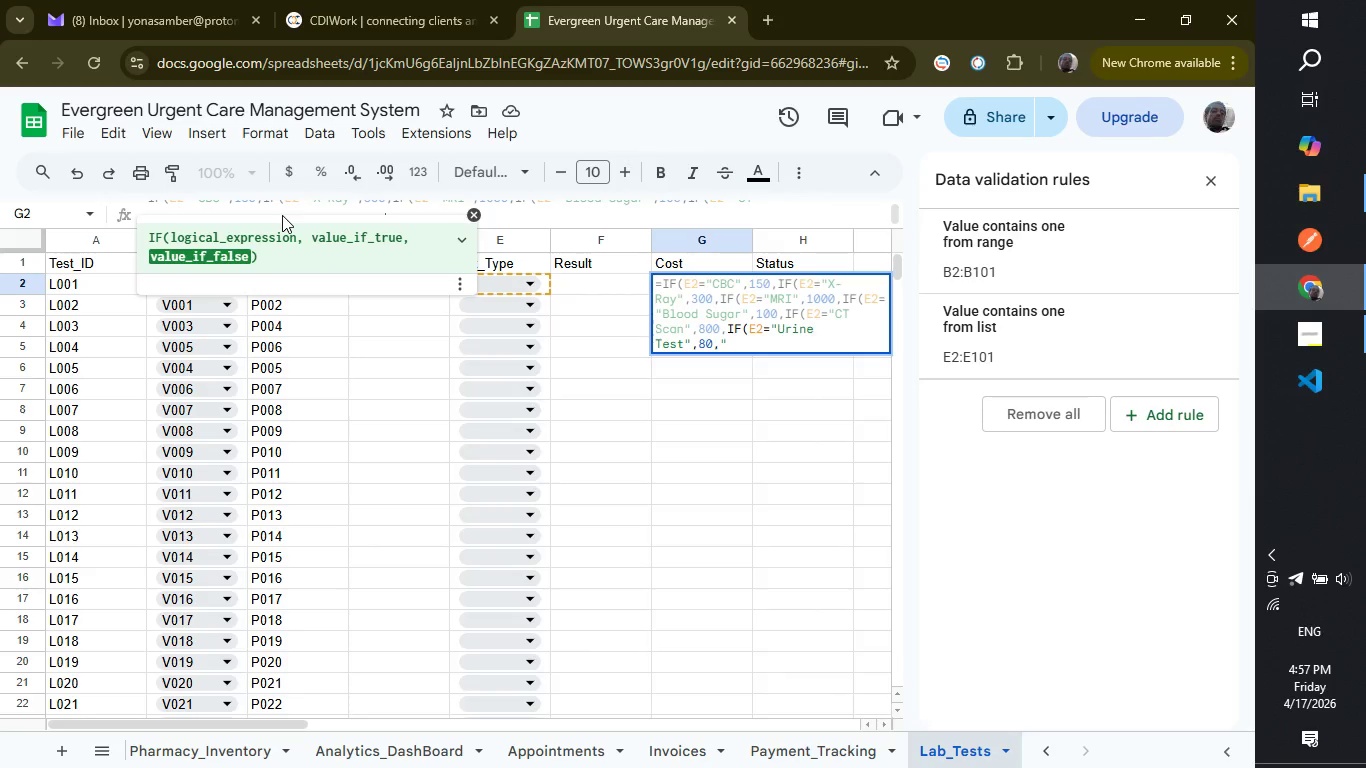 
key(Shift+Quote)
 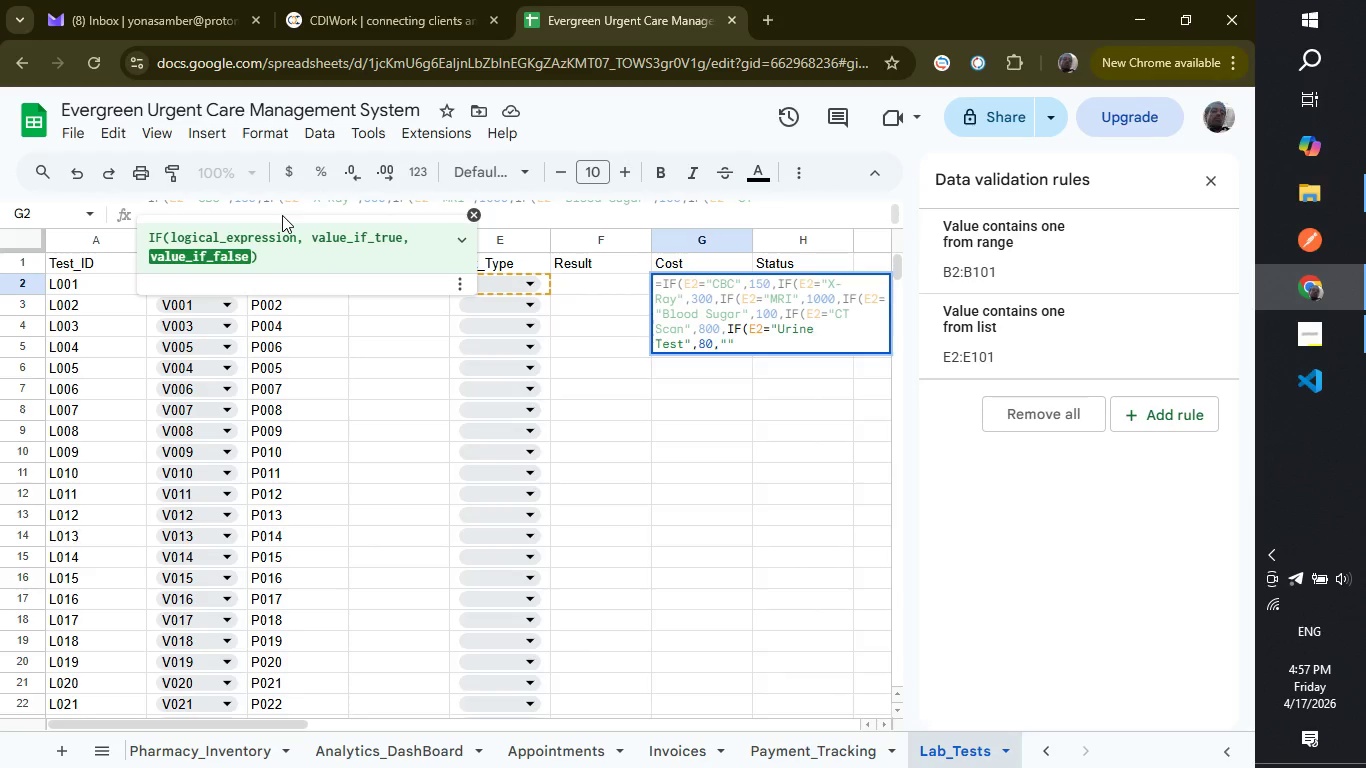 
wait(5.38)
 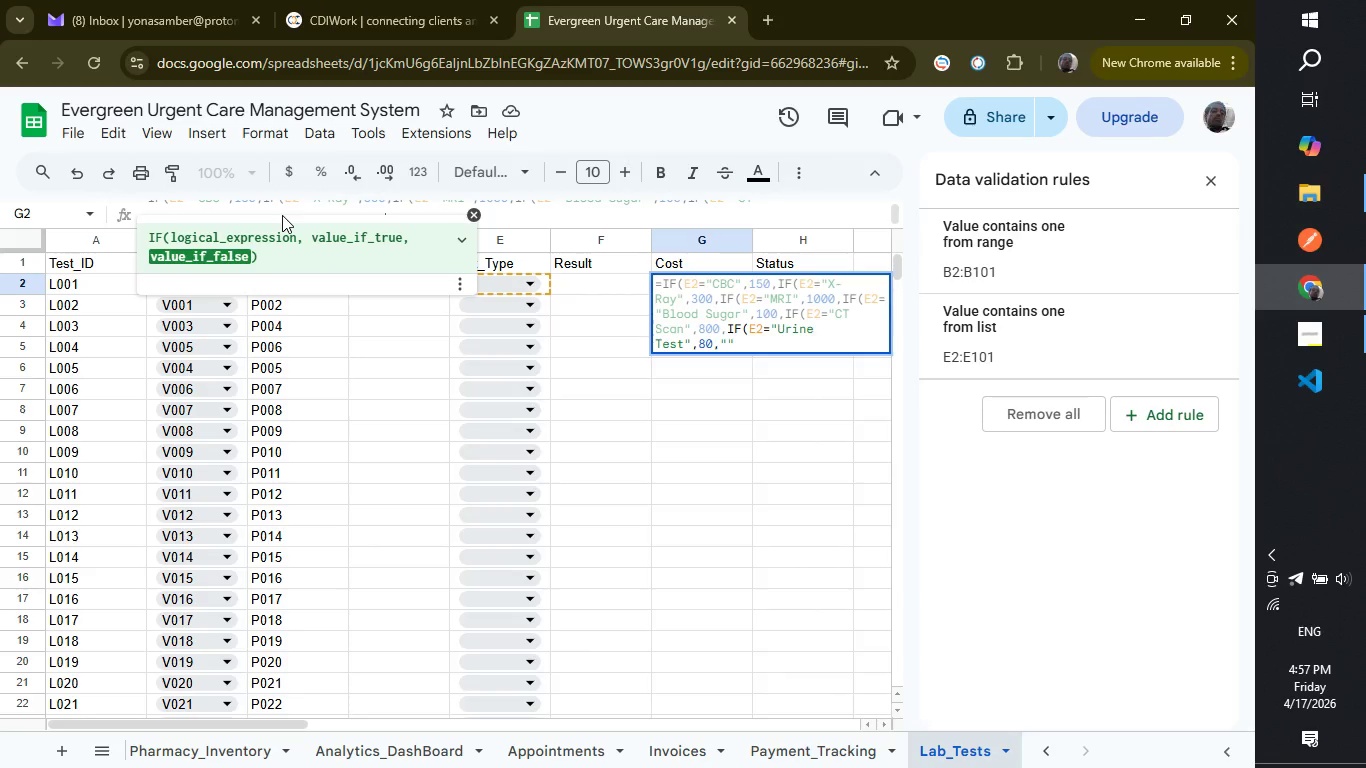 
type()))))))
 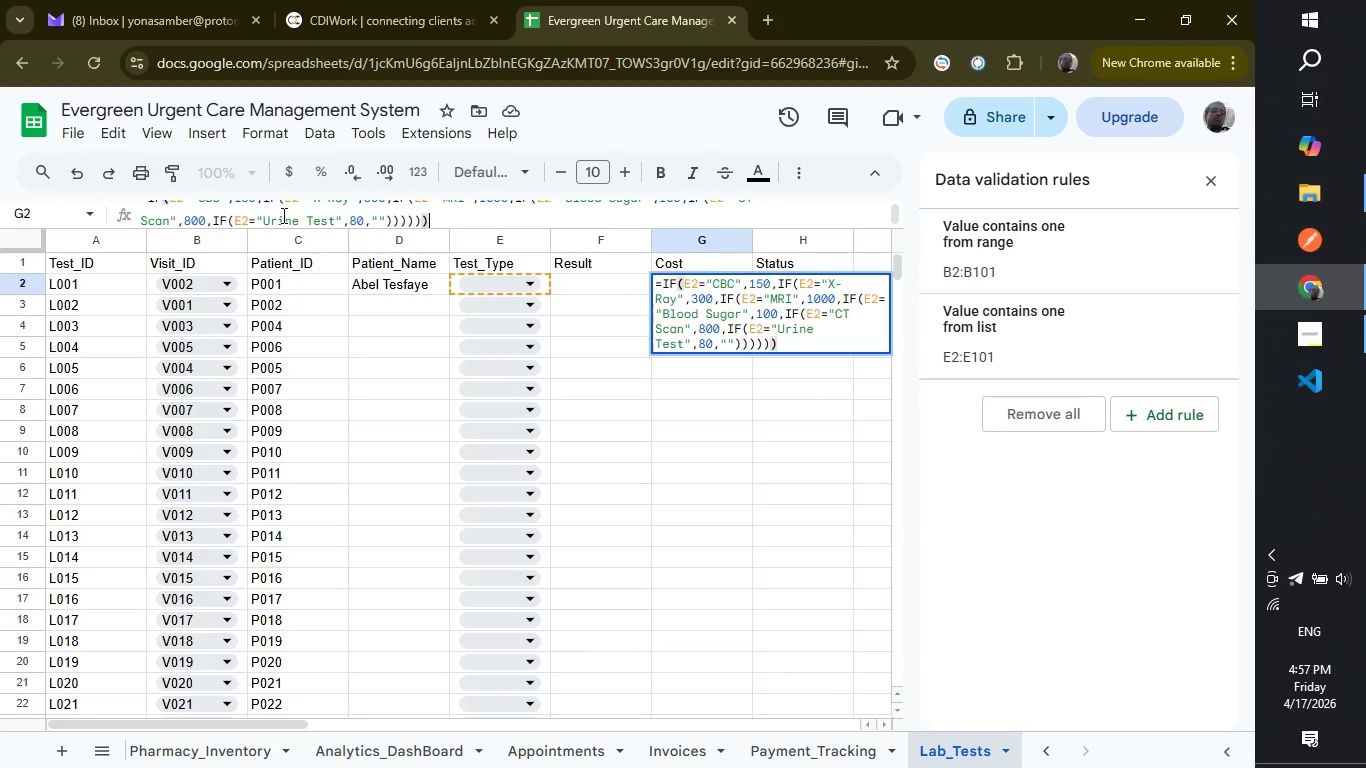 
key(Enter)
 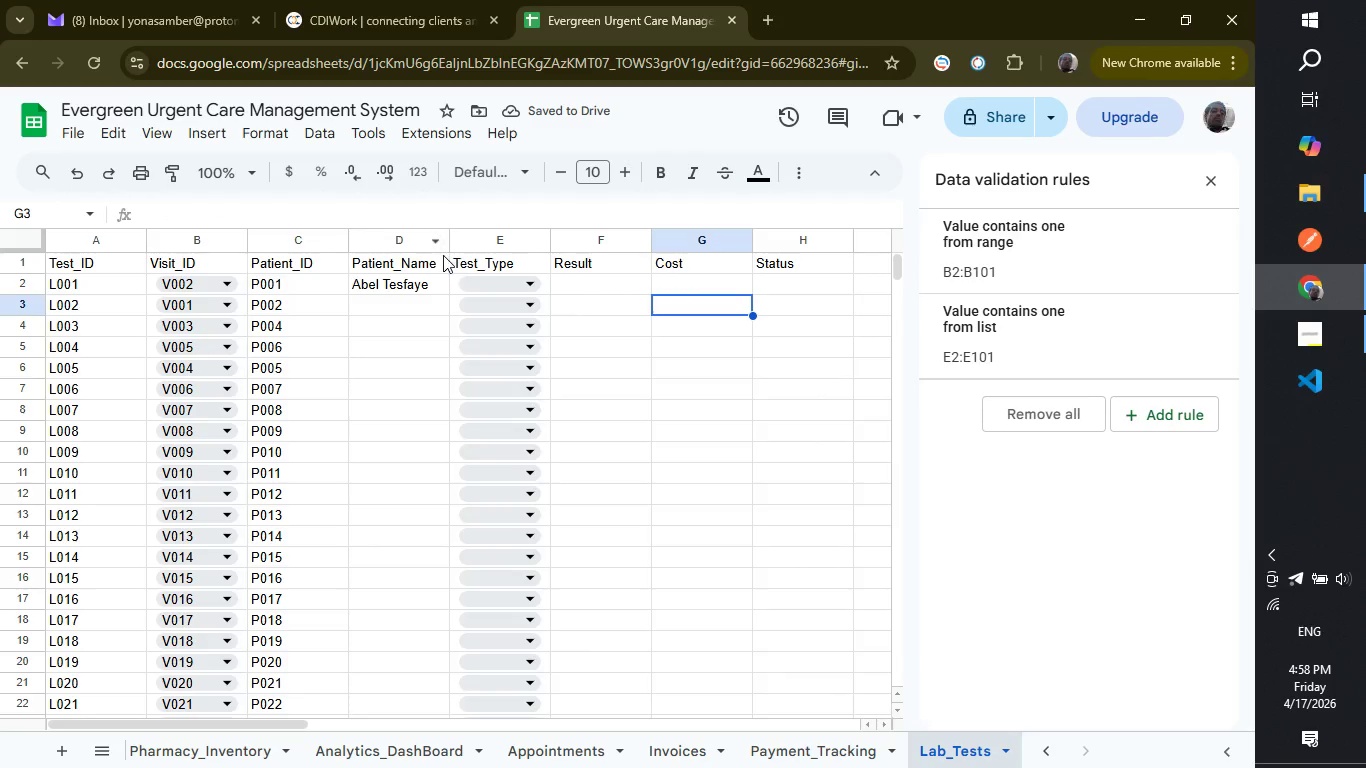 
left_click([665, 287])
 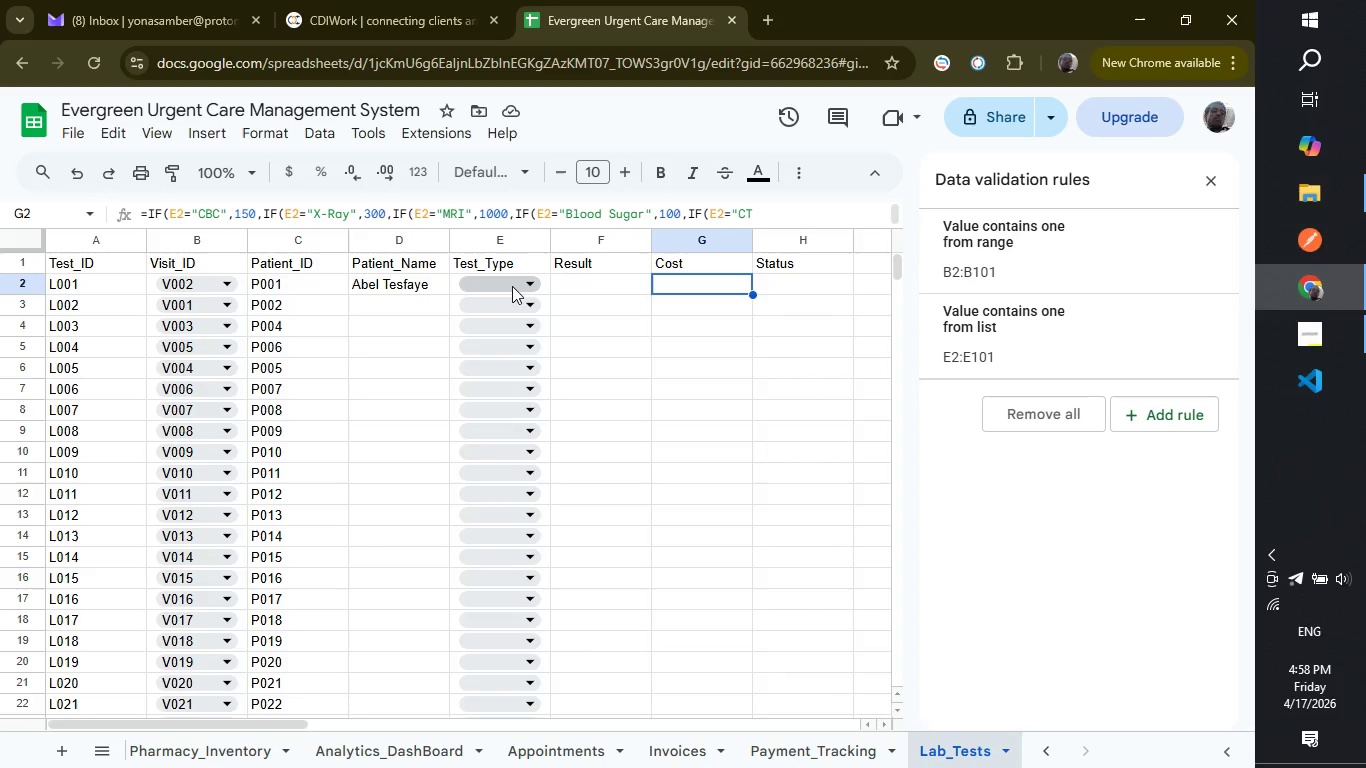 
left_click([512, 286])
 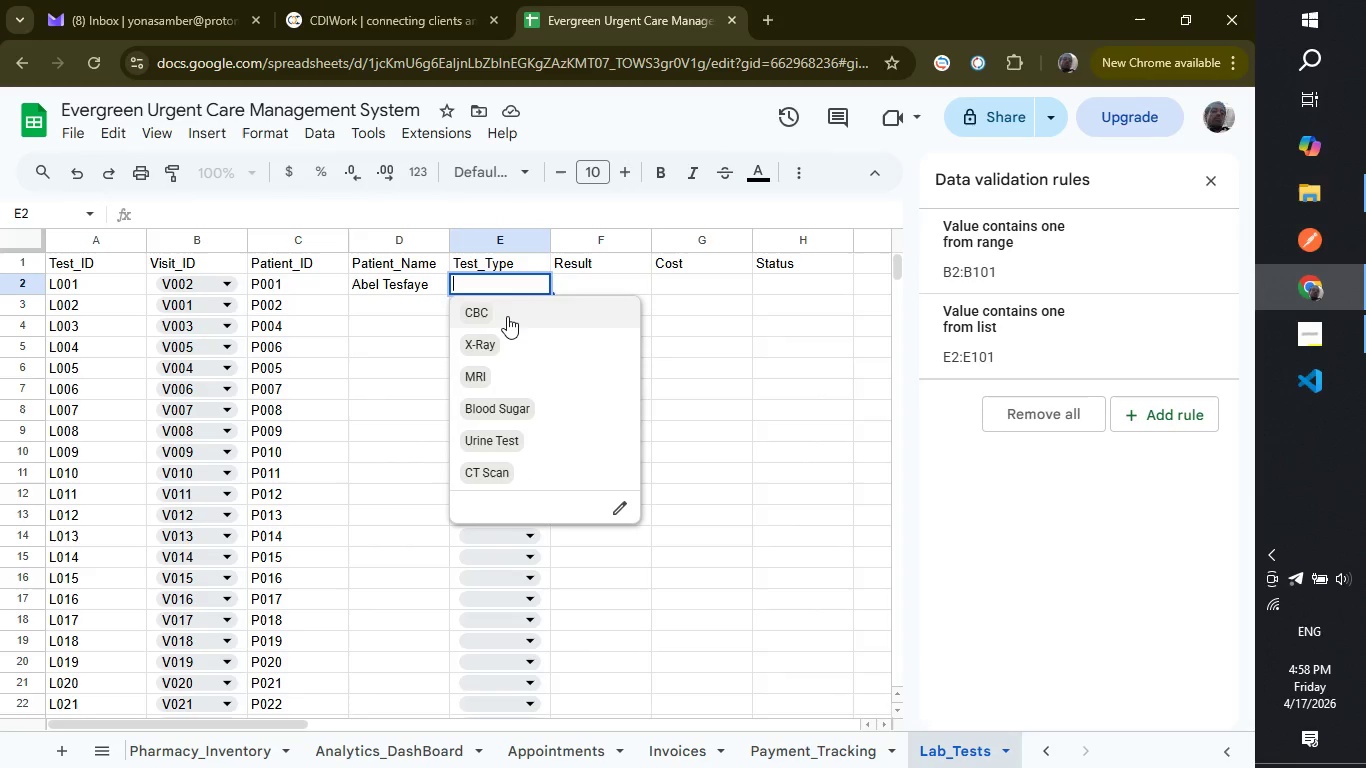 
left_click([506, 316])
 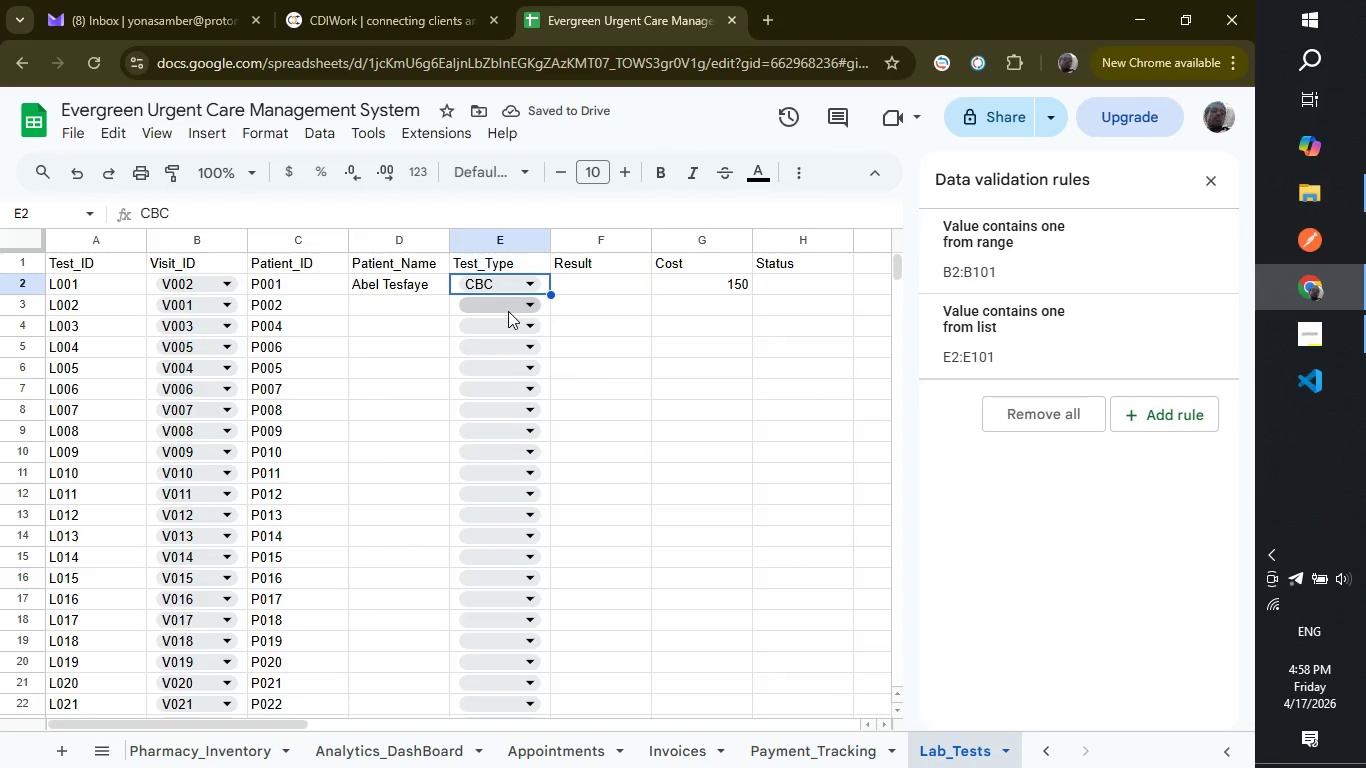 
left_click([508, 311])
 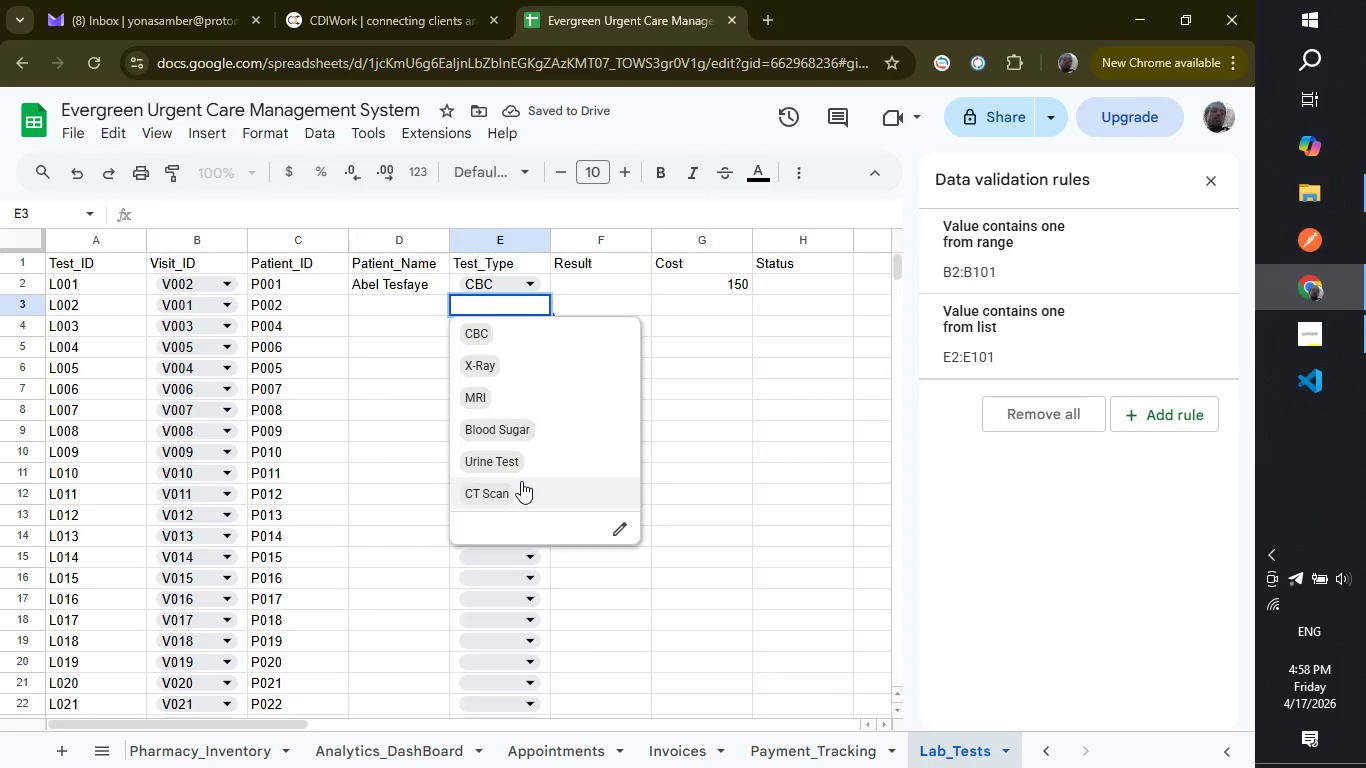 
left_click([522, 487])
 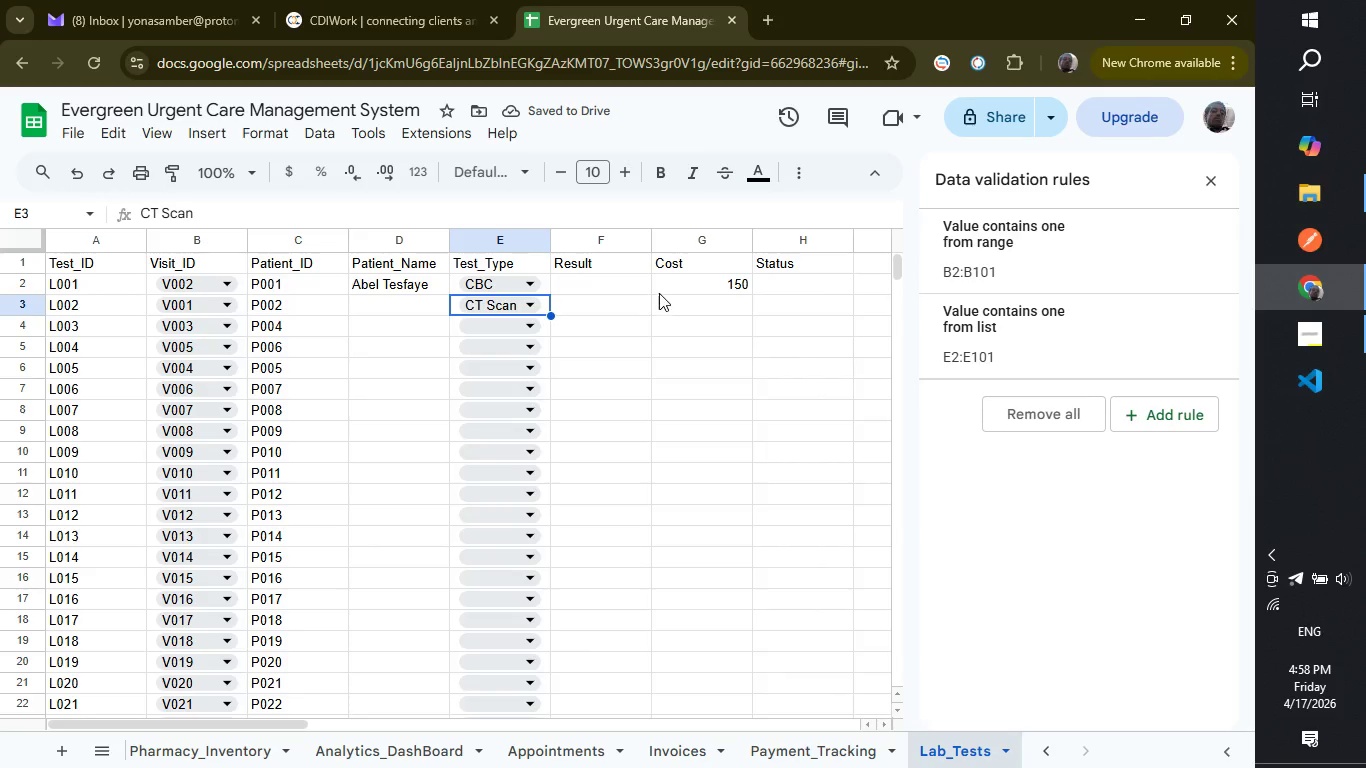 
left_click([666, 288])
 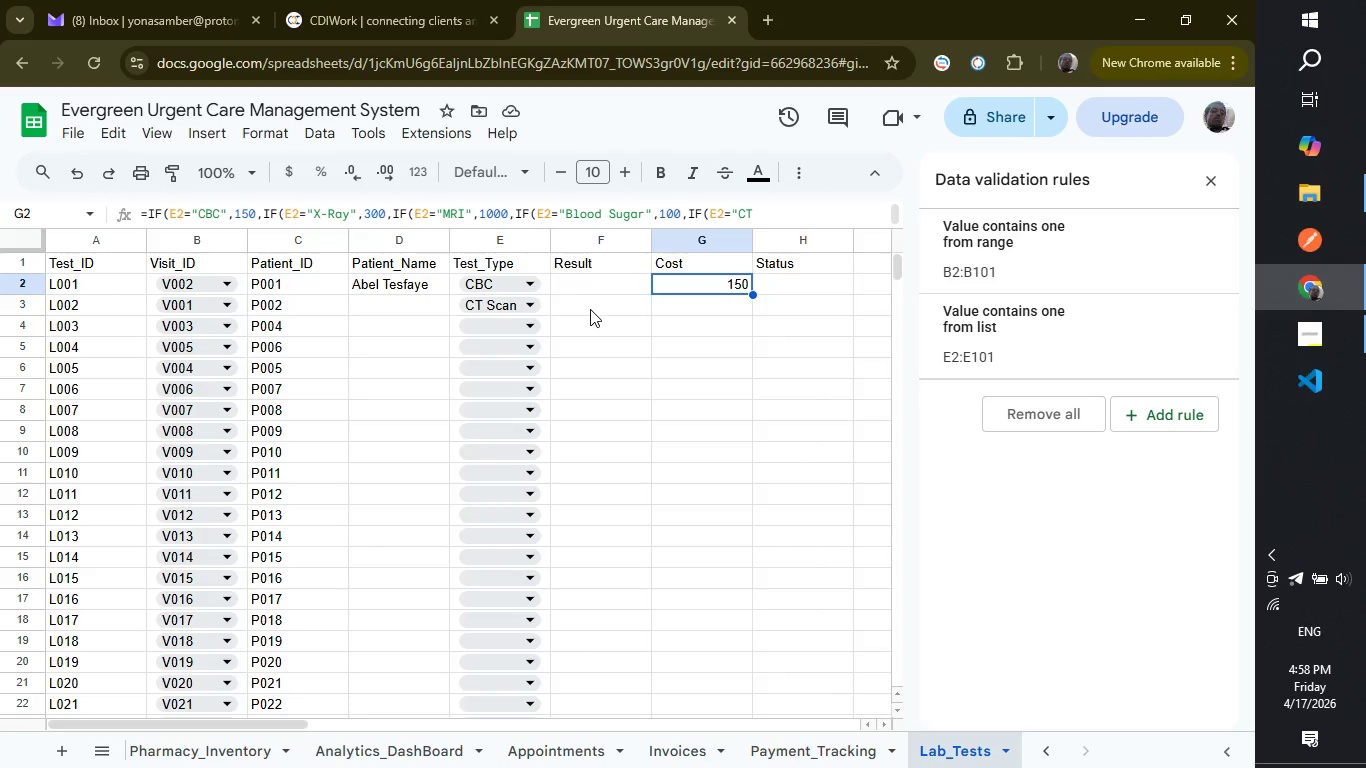 
left_click([527, 323])
 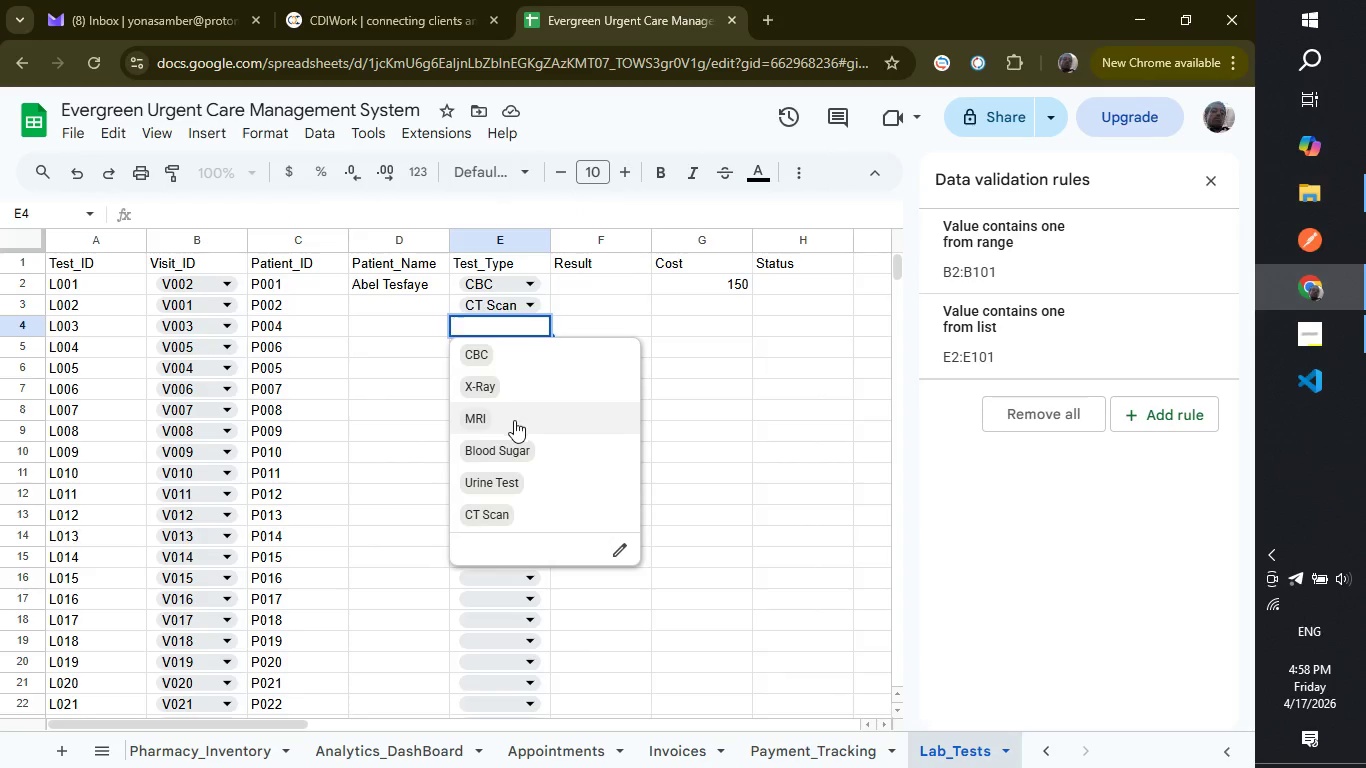 
left_click([520, 461])
 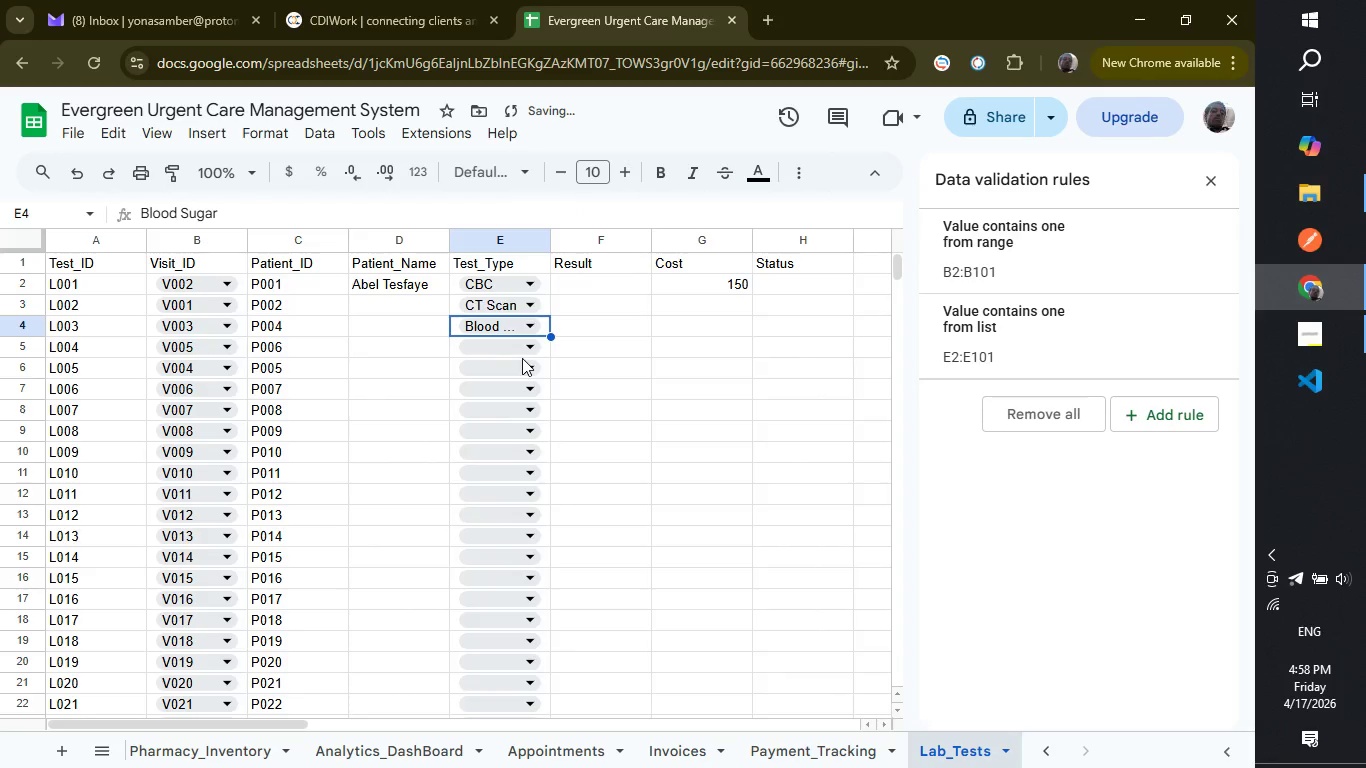 
left_click([527, 353])
 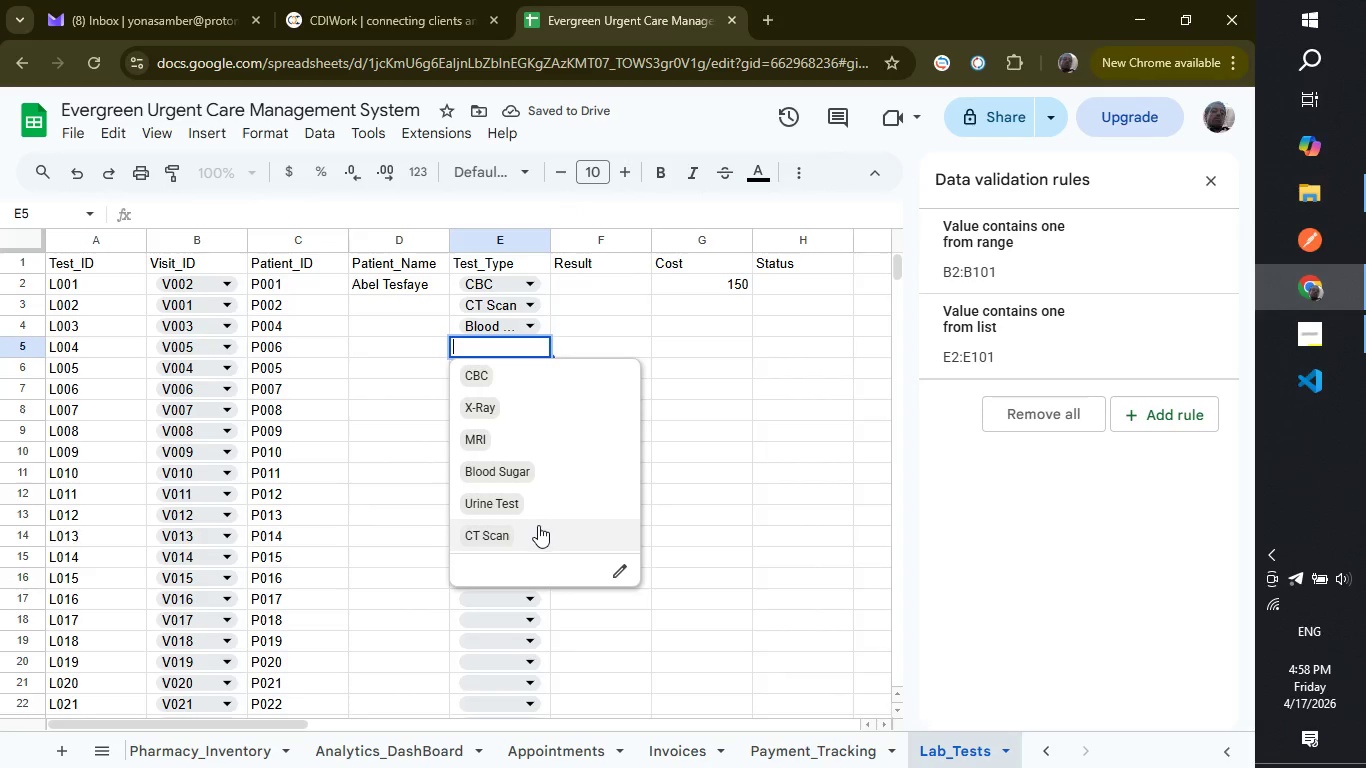 
left_click([534, 516])
 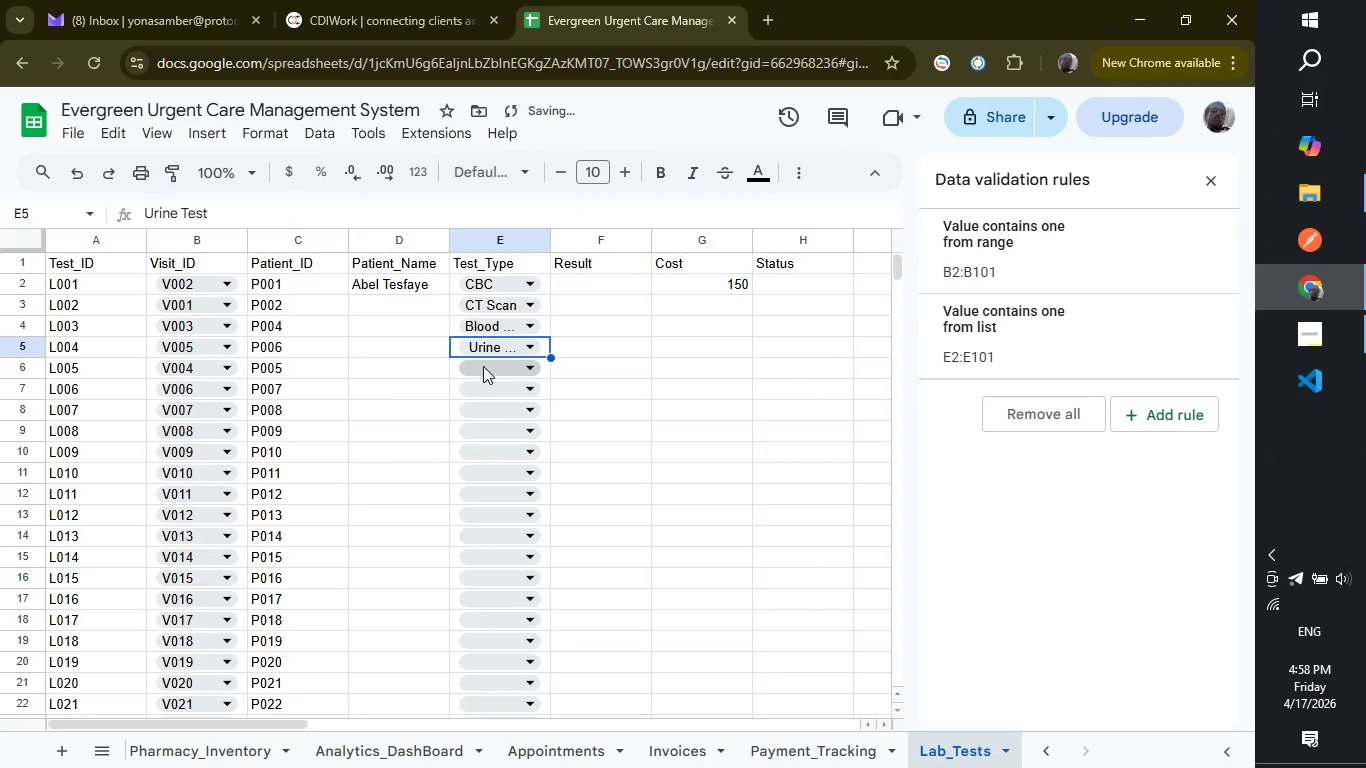 
left_click([483, 366])
 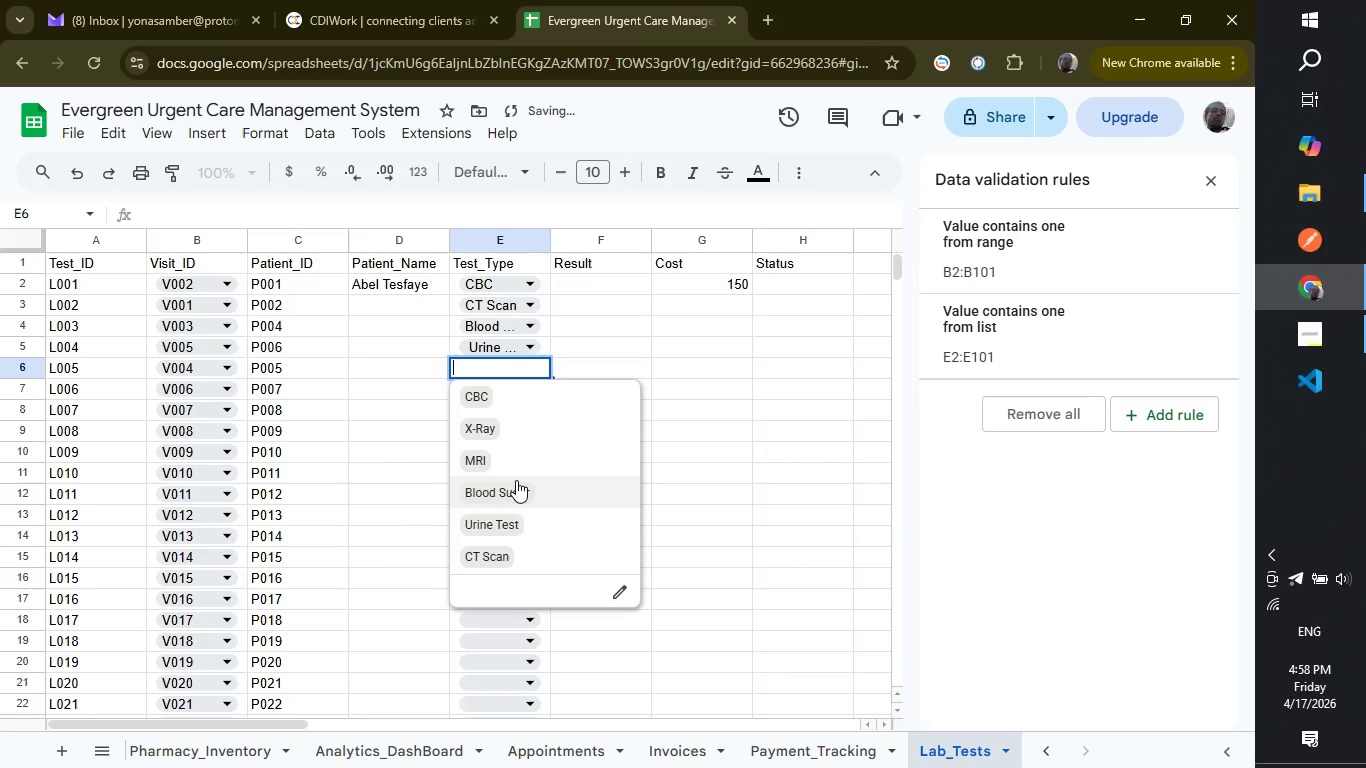 
left_click([516, 480])
 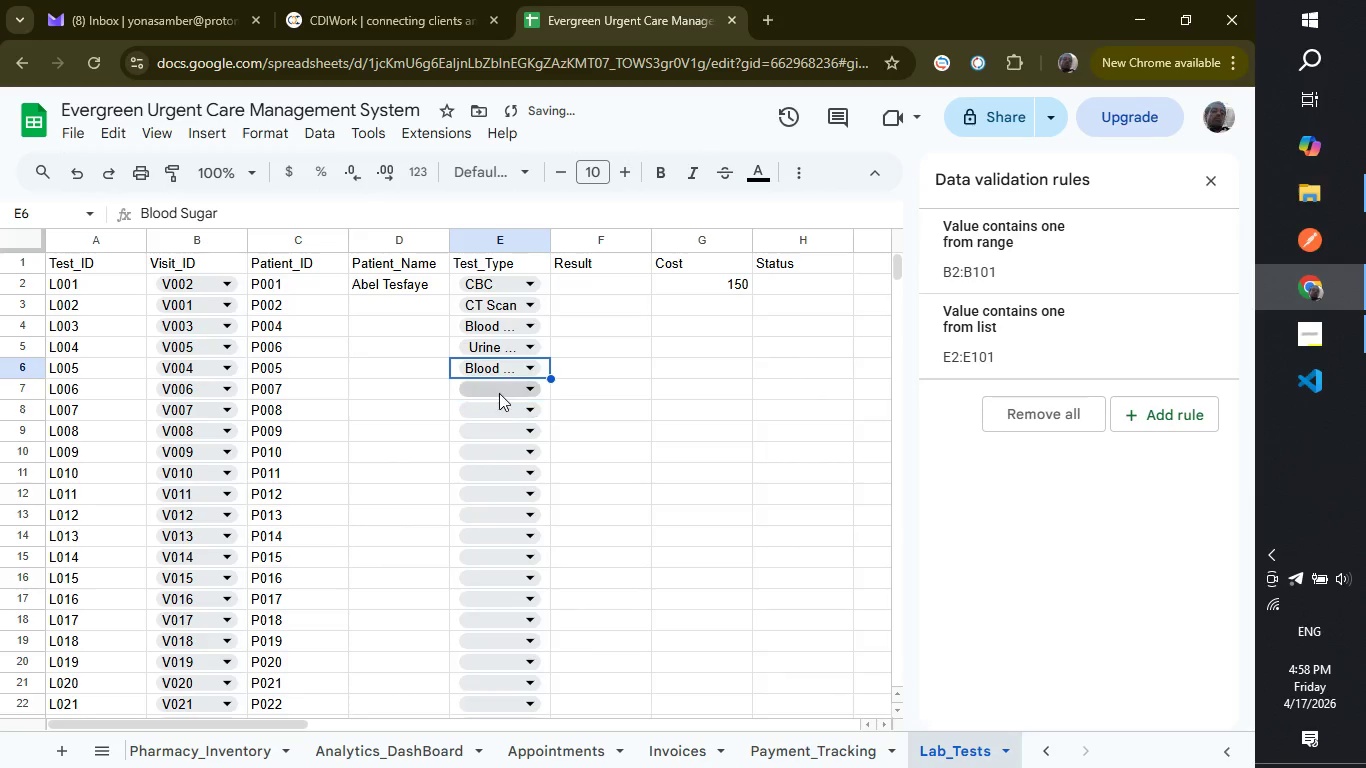 
left_click([499, 393])
 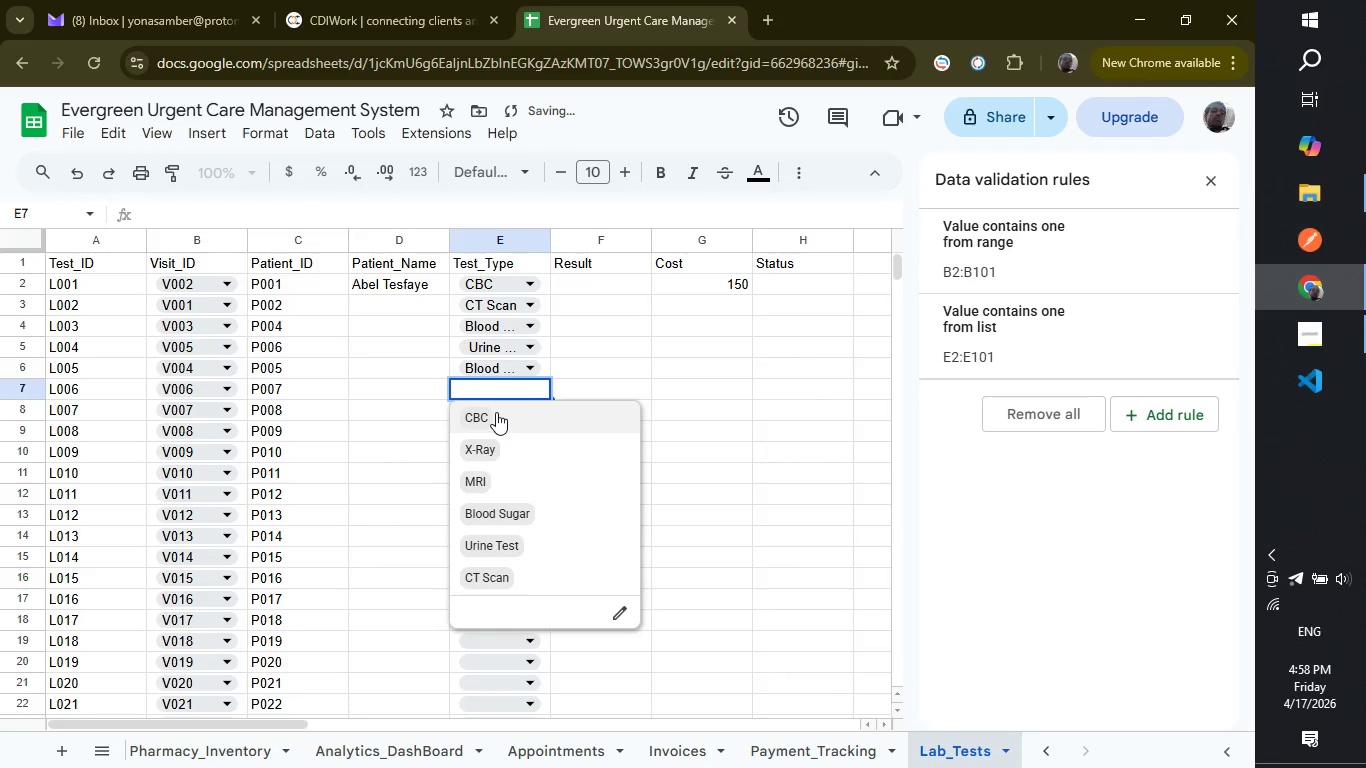 
left_click([496, 412])
 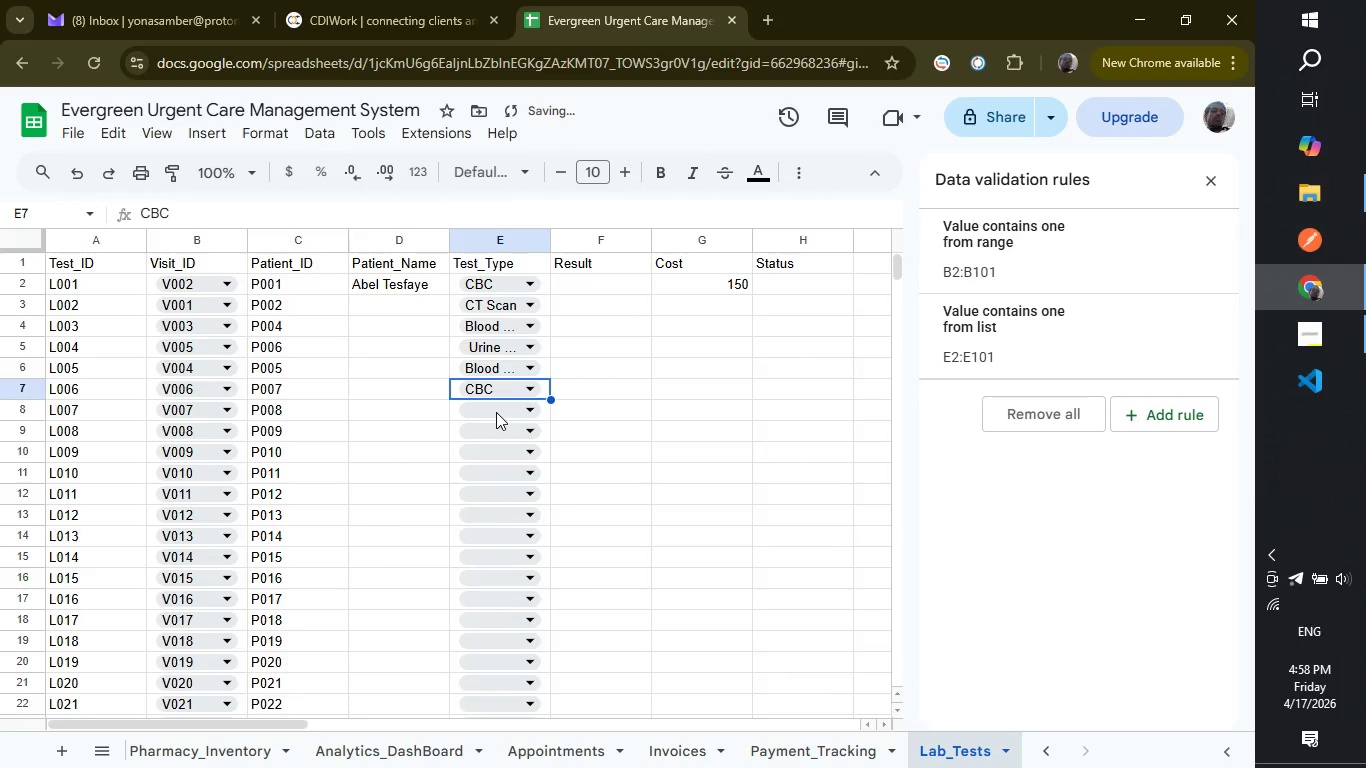 
left_click([496, 412])
 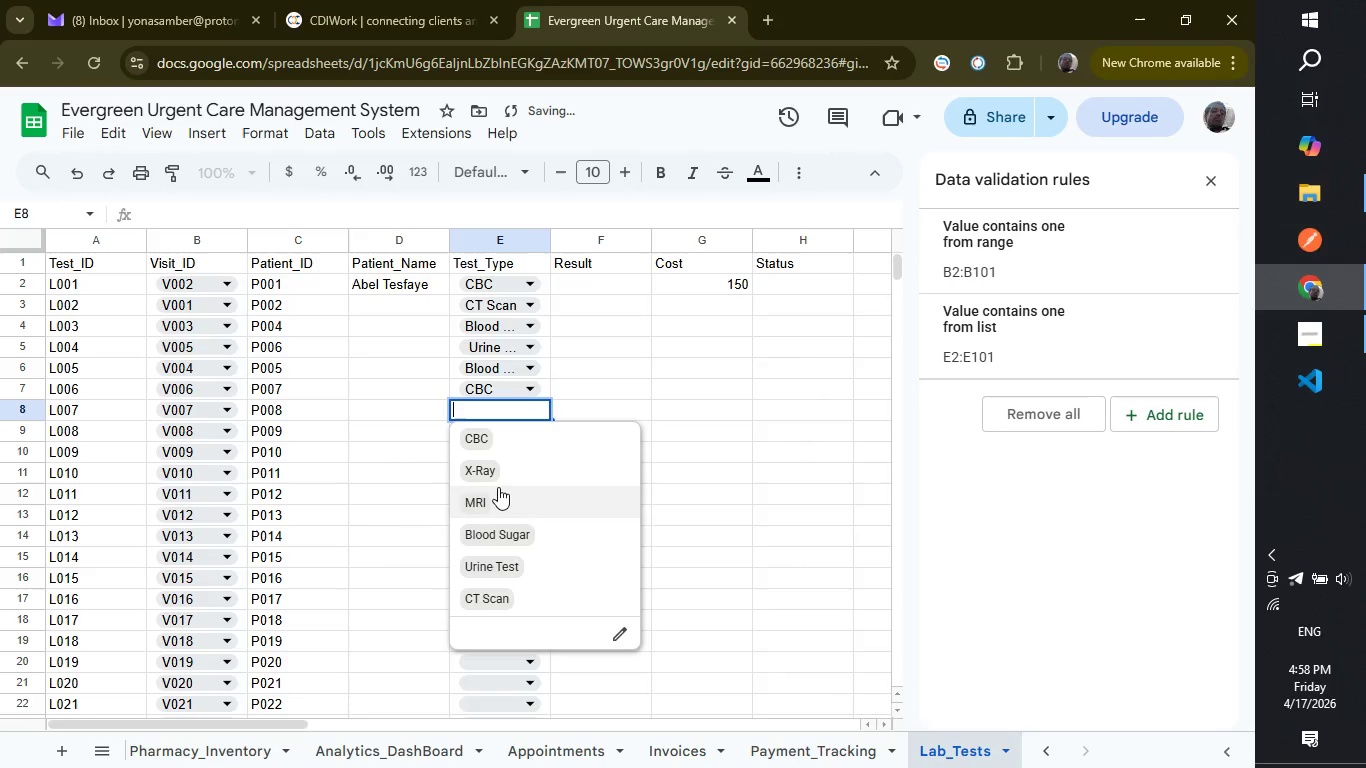 
left_click([498, 464])
 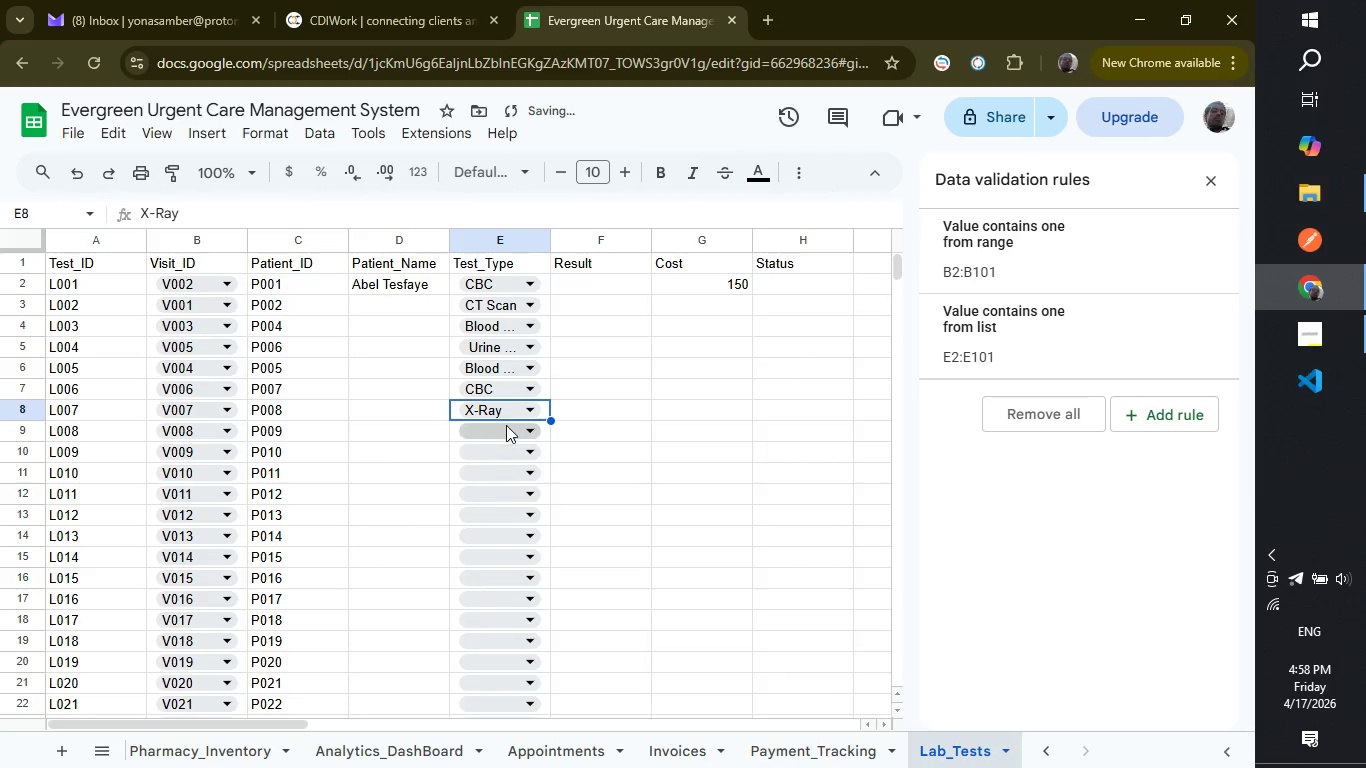 
left_click([509, 423])
 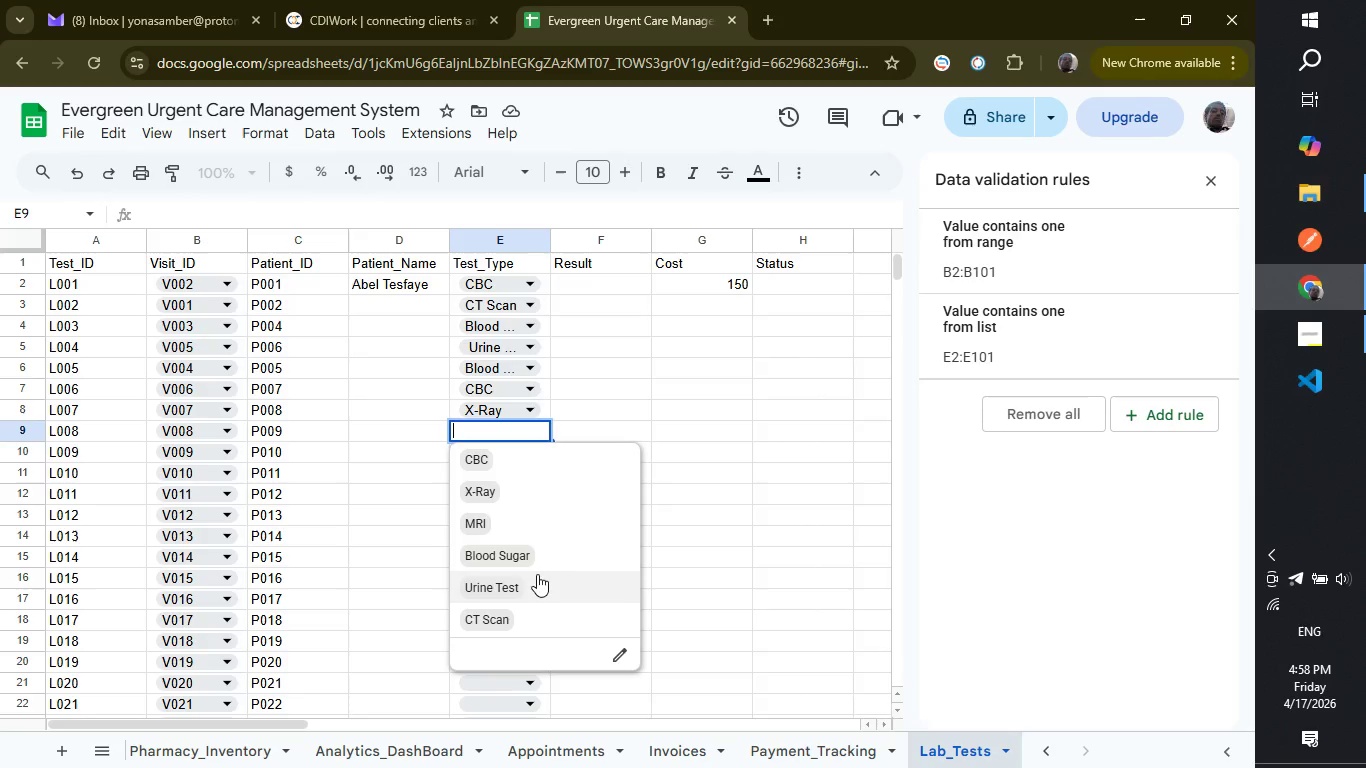 
wait(5.92)
 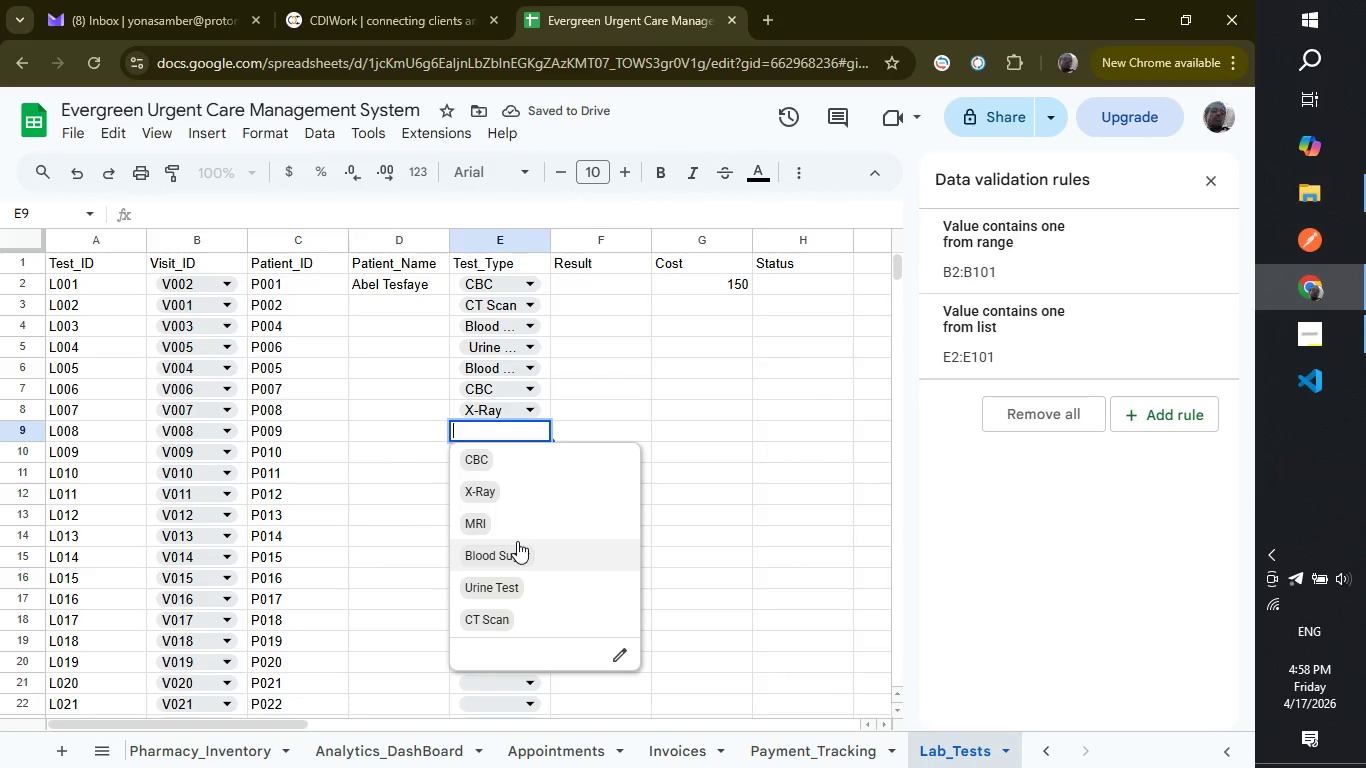 
left_click([537, 579])
 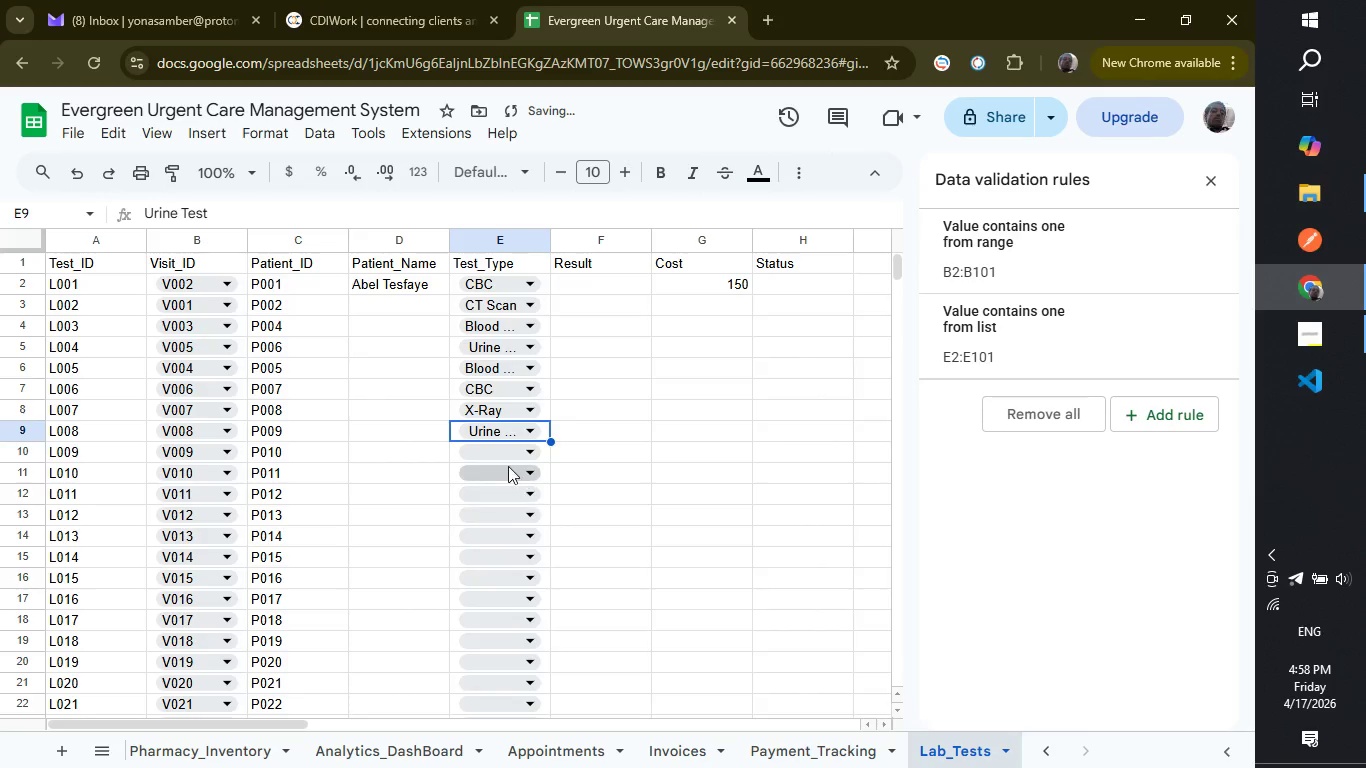 
left_click([508, 466])
 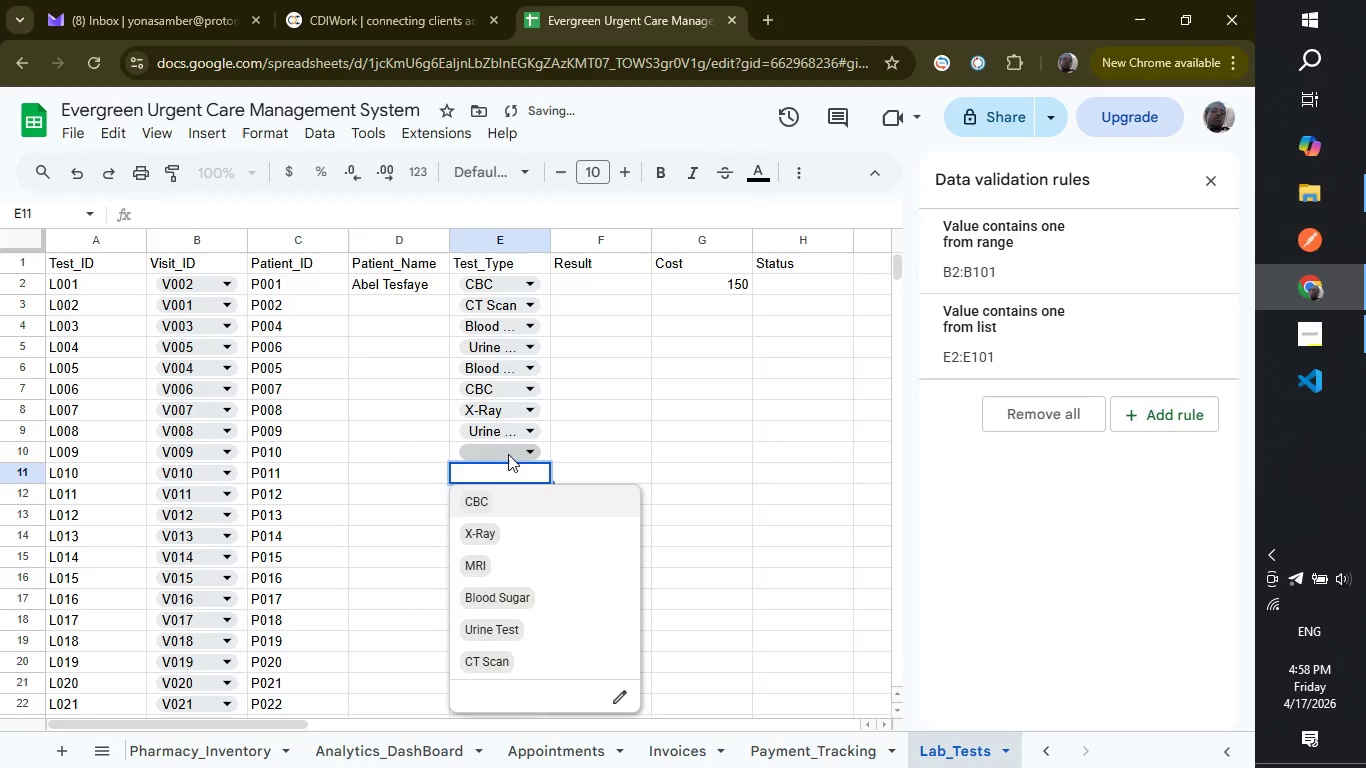 
left_click([508, 454])
 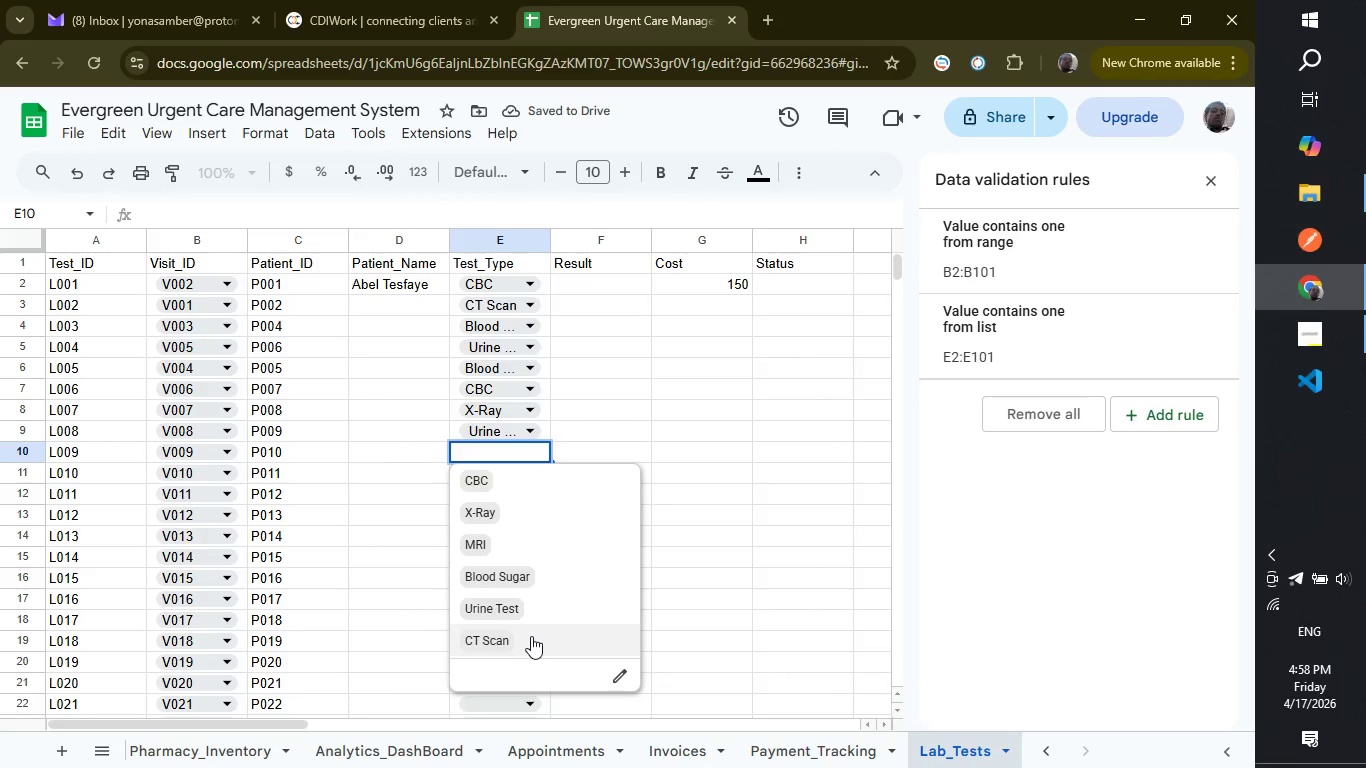 
left_click([533, 604])
 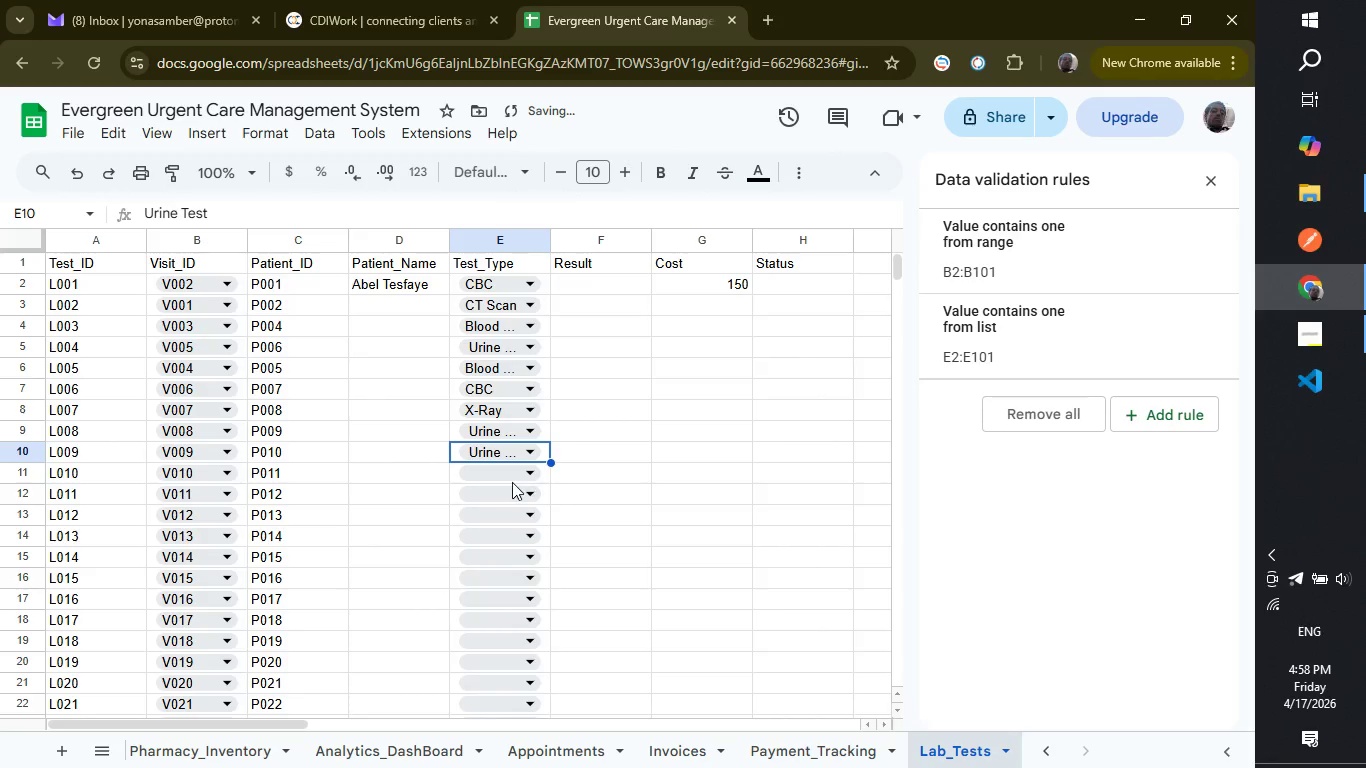 
left_click([509, 480])
 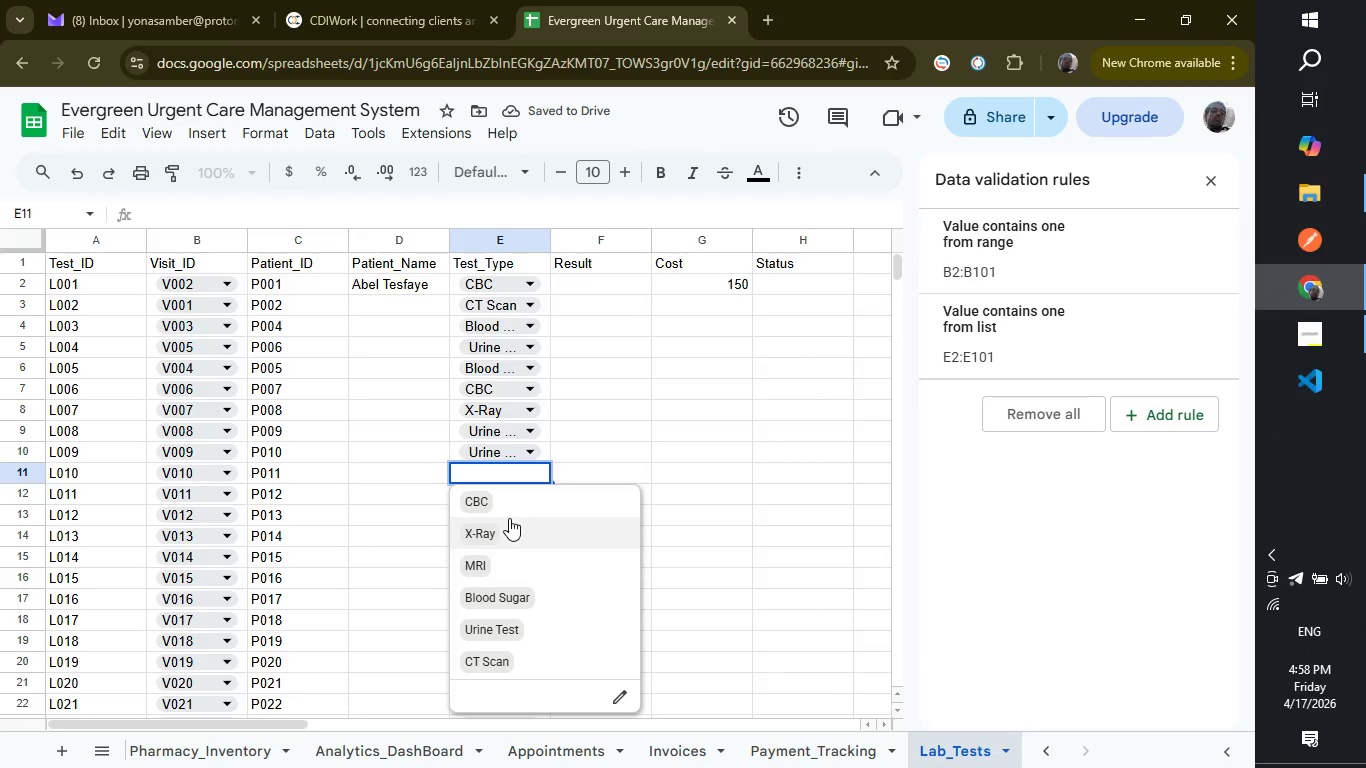 
wait(5.16)
 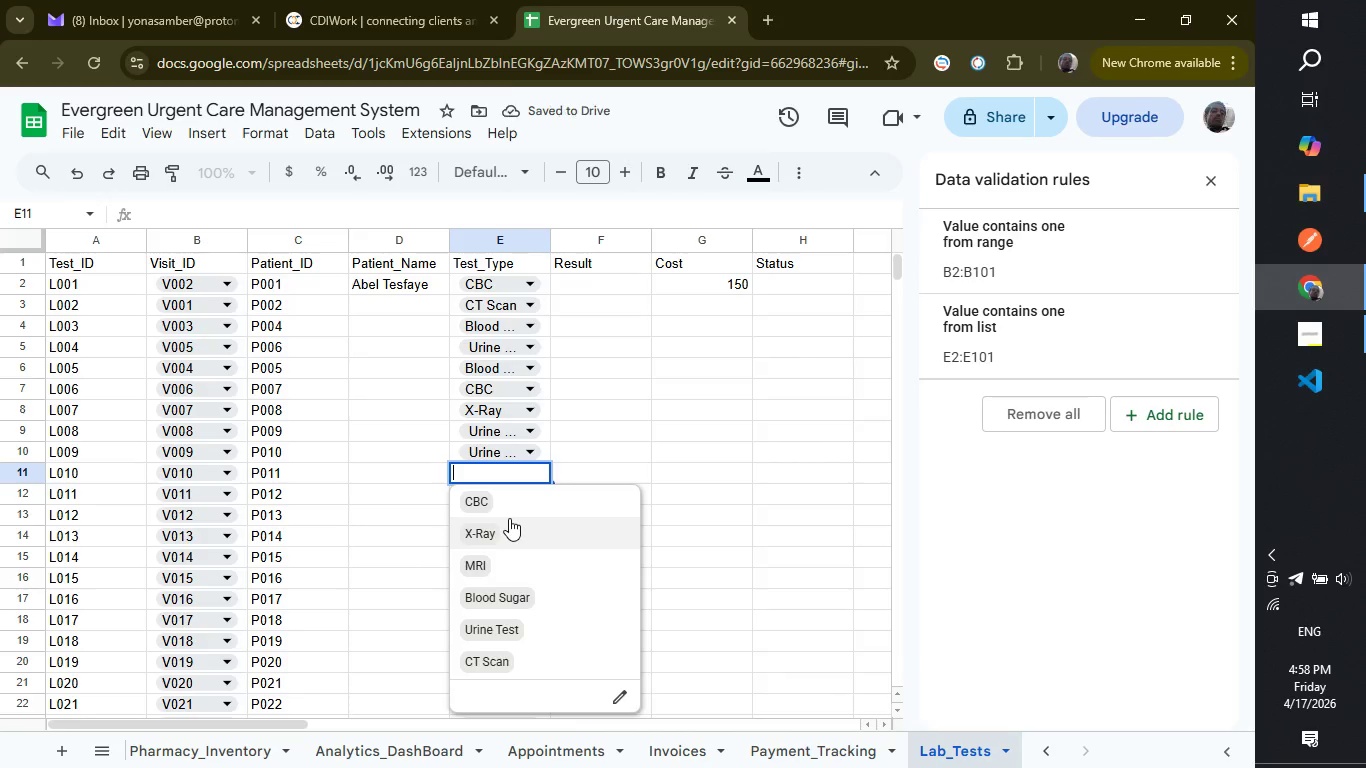 
left_click([521, 566])
 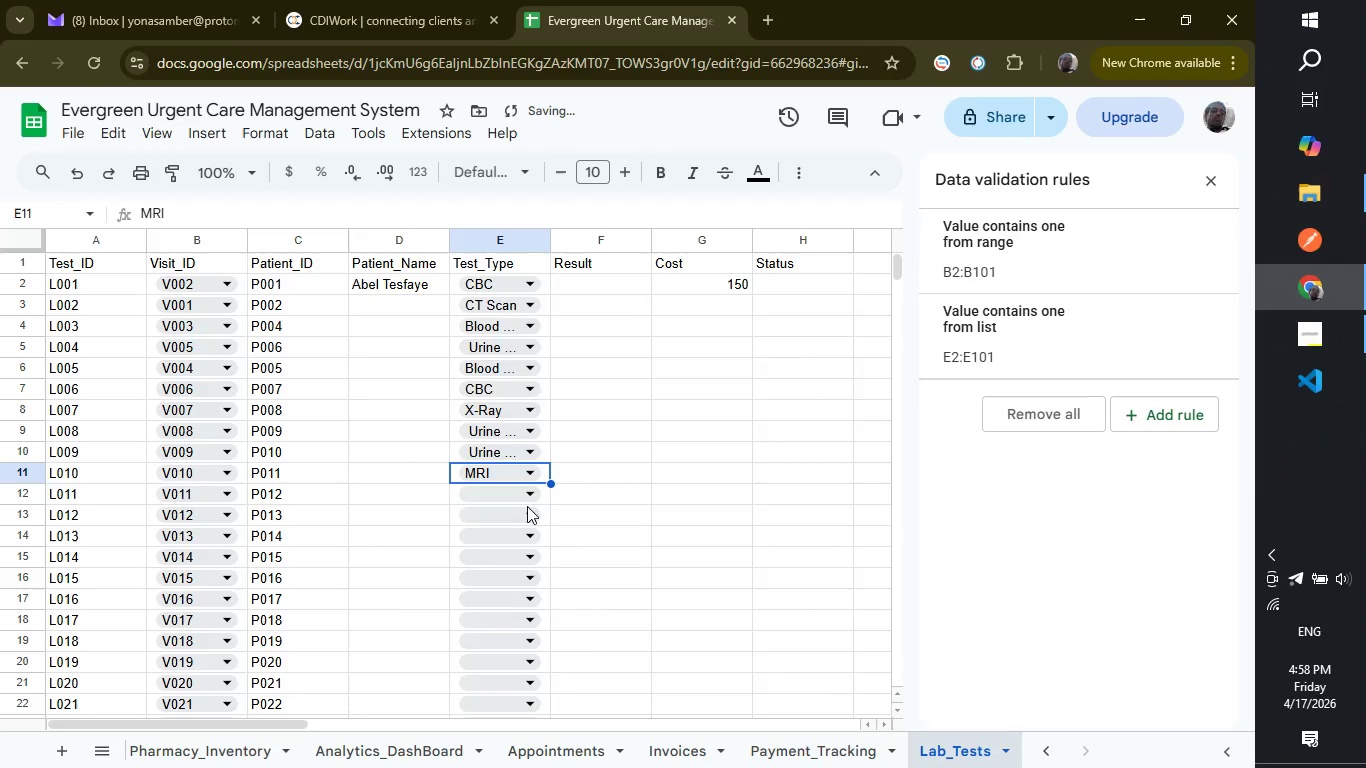 
left_click([515, 488])
 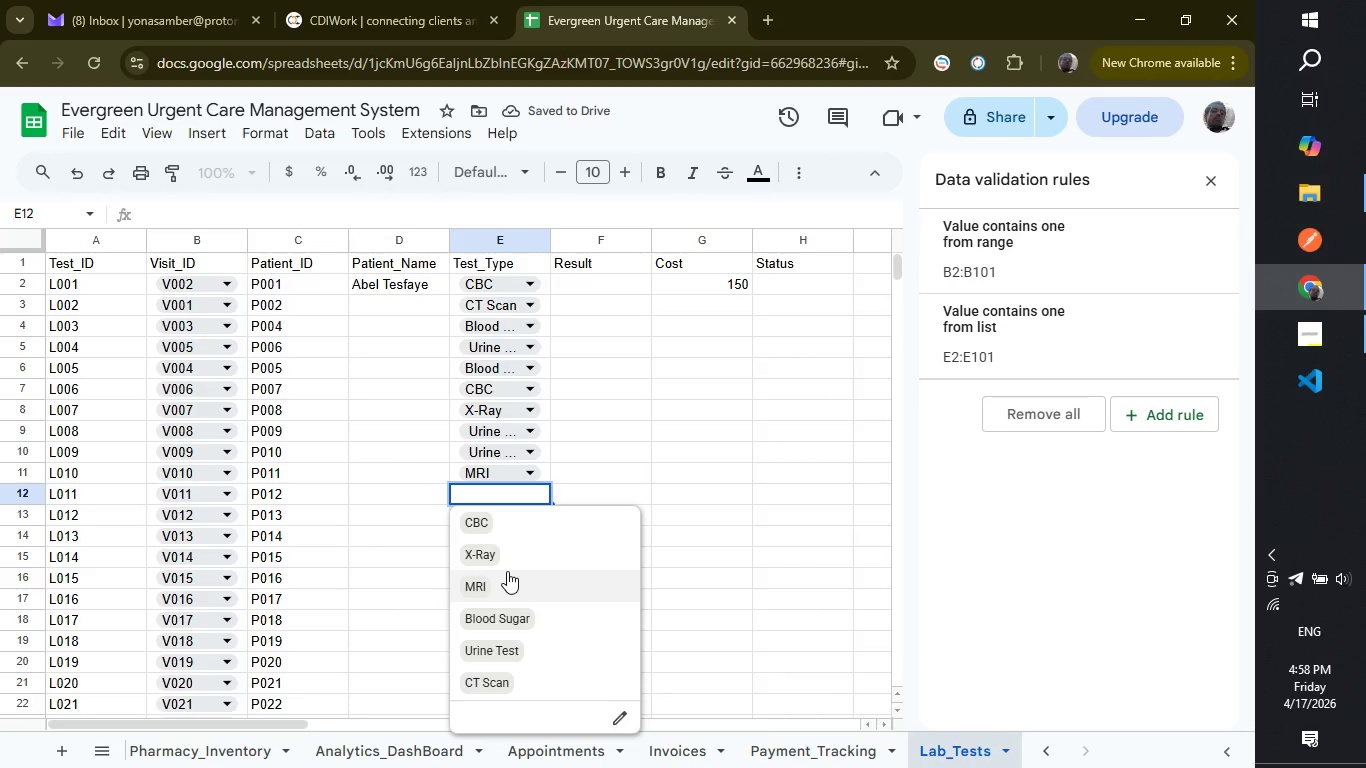 
left_click([491, 509])
 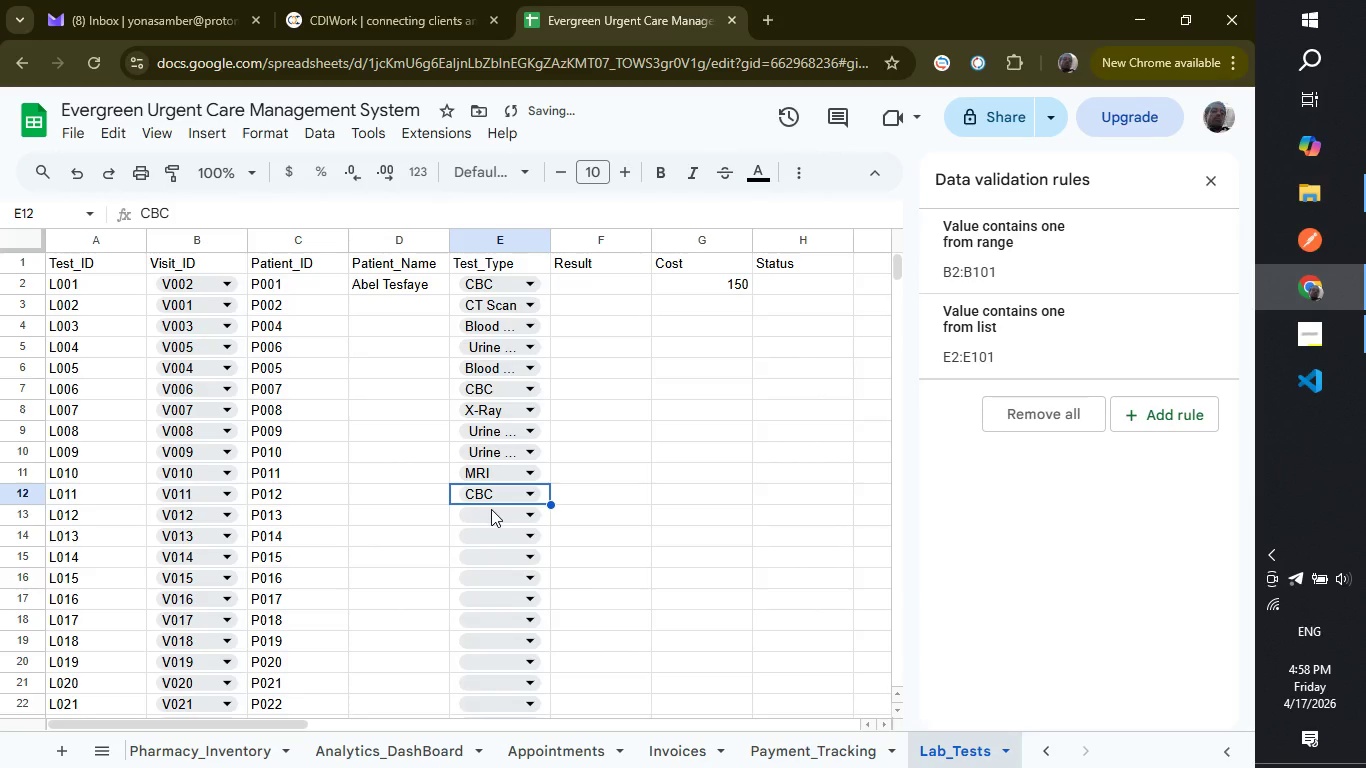 
left_click([491, 509])
 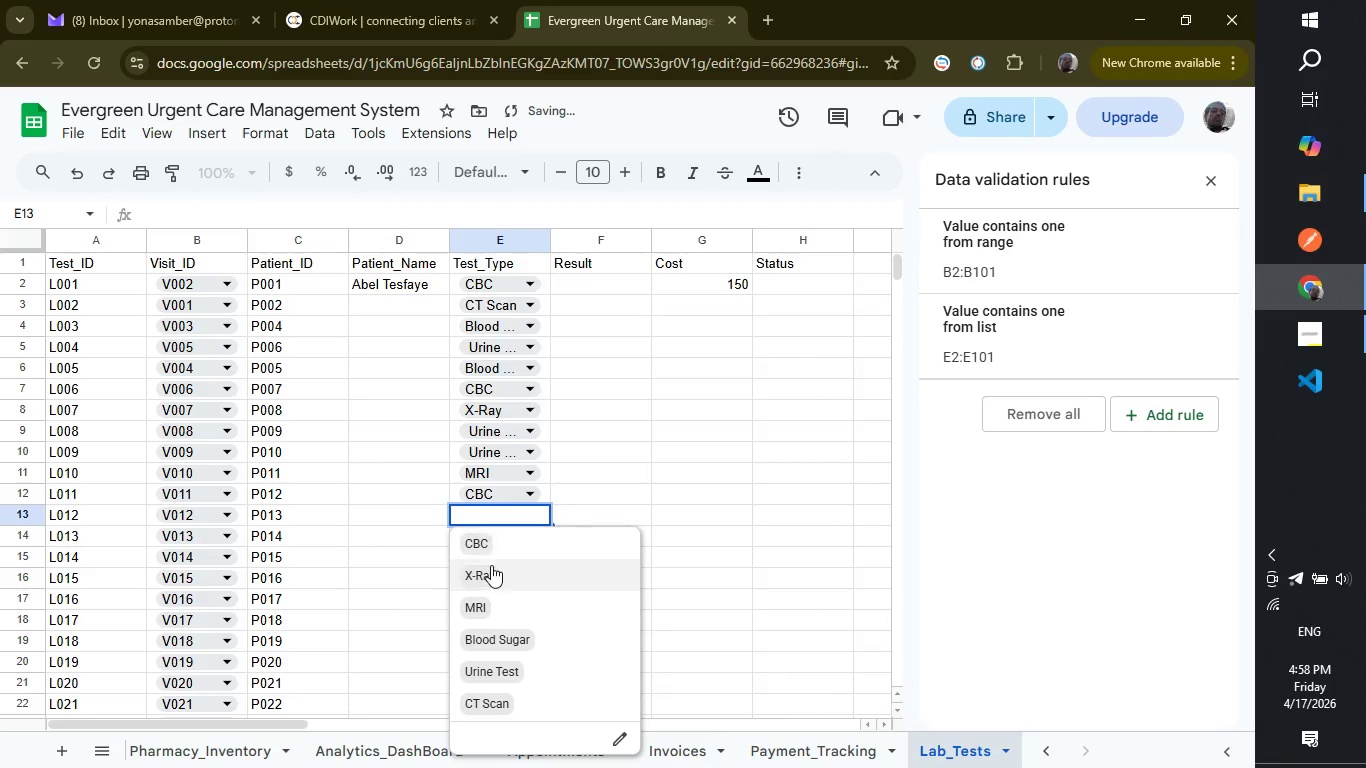 
left_click([491, 565])
 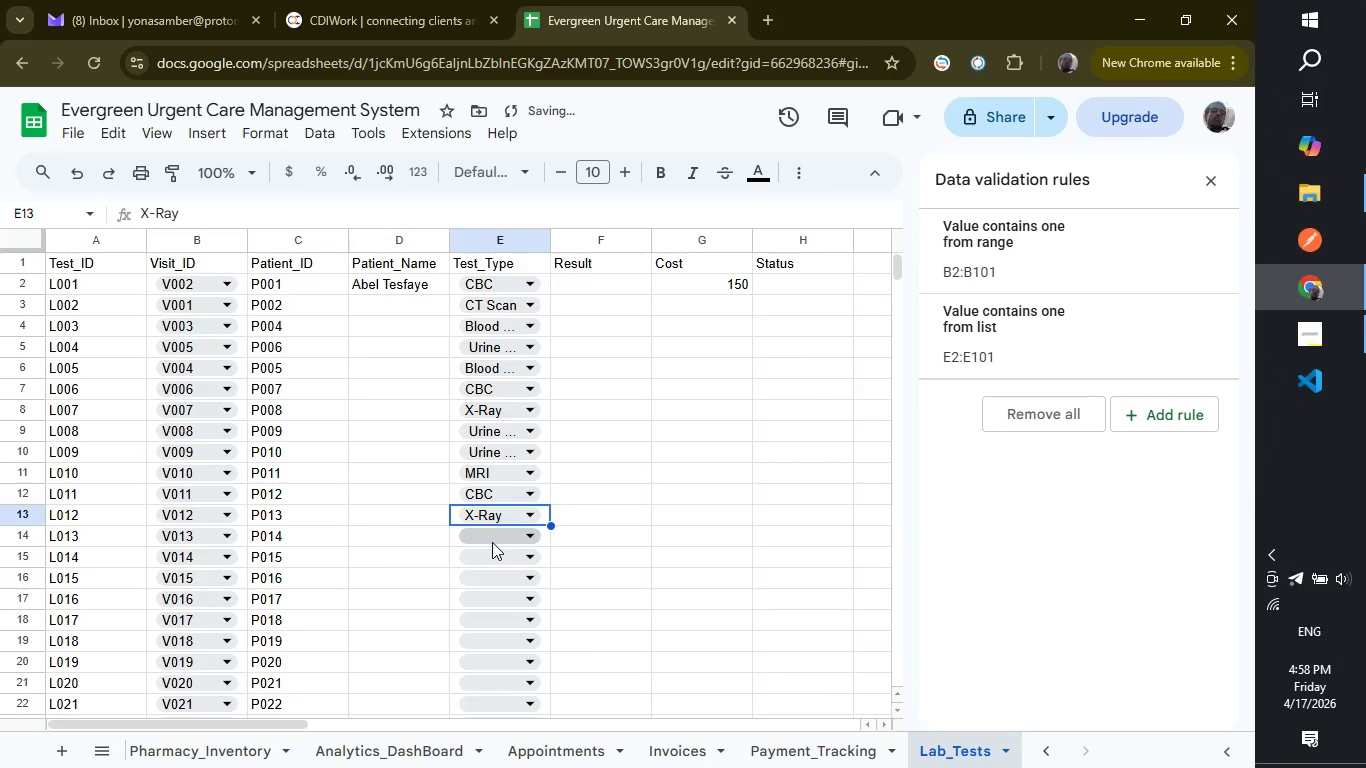 
left_click([494, 535])
 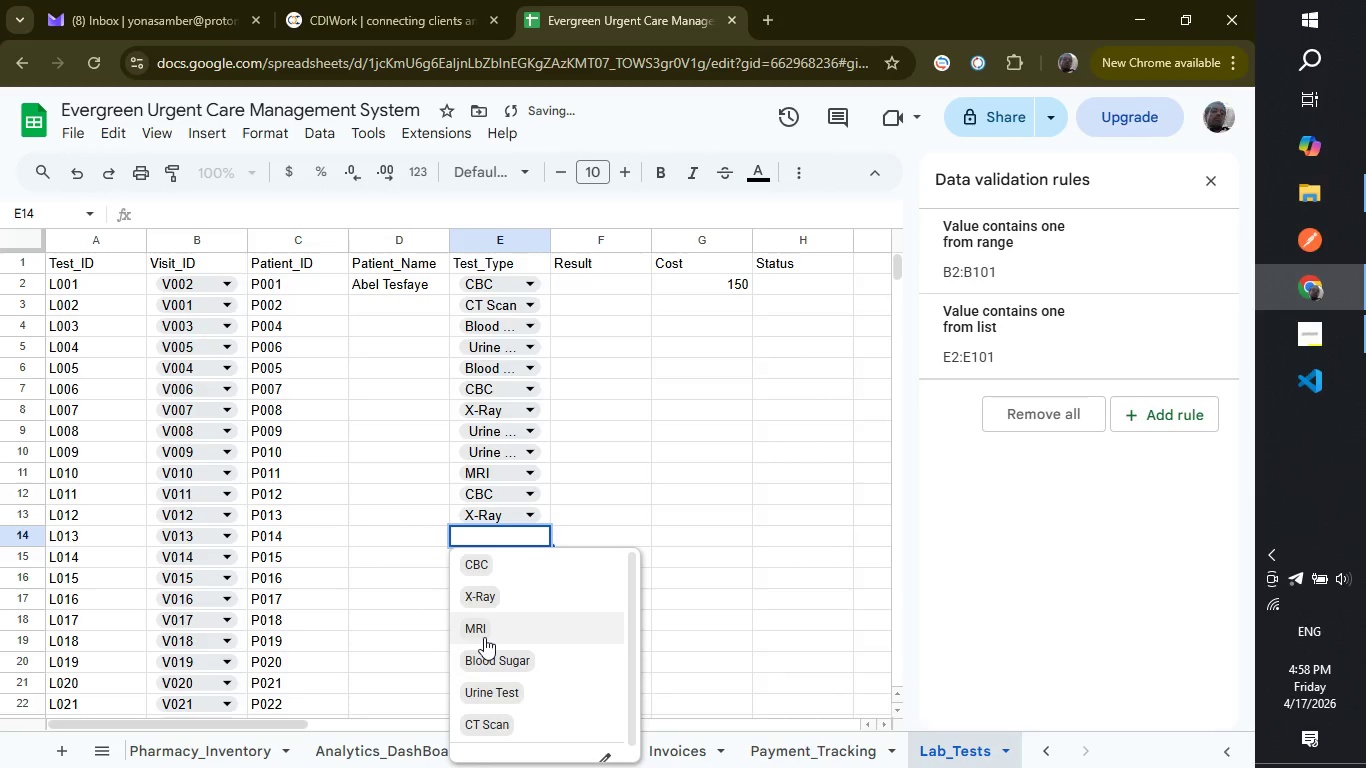 
left_click([484, 639])
 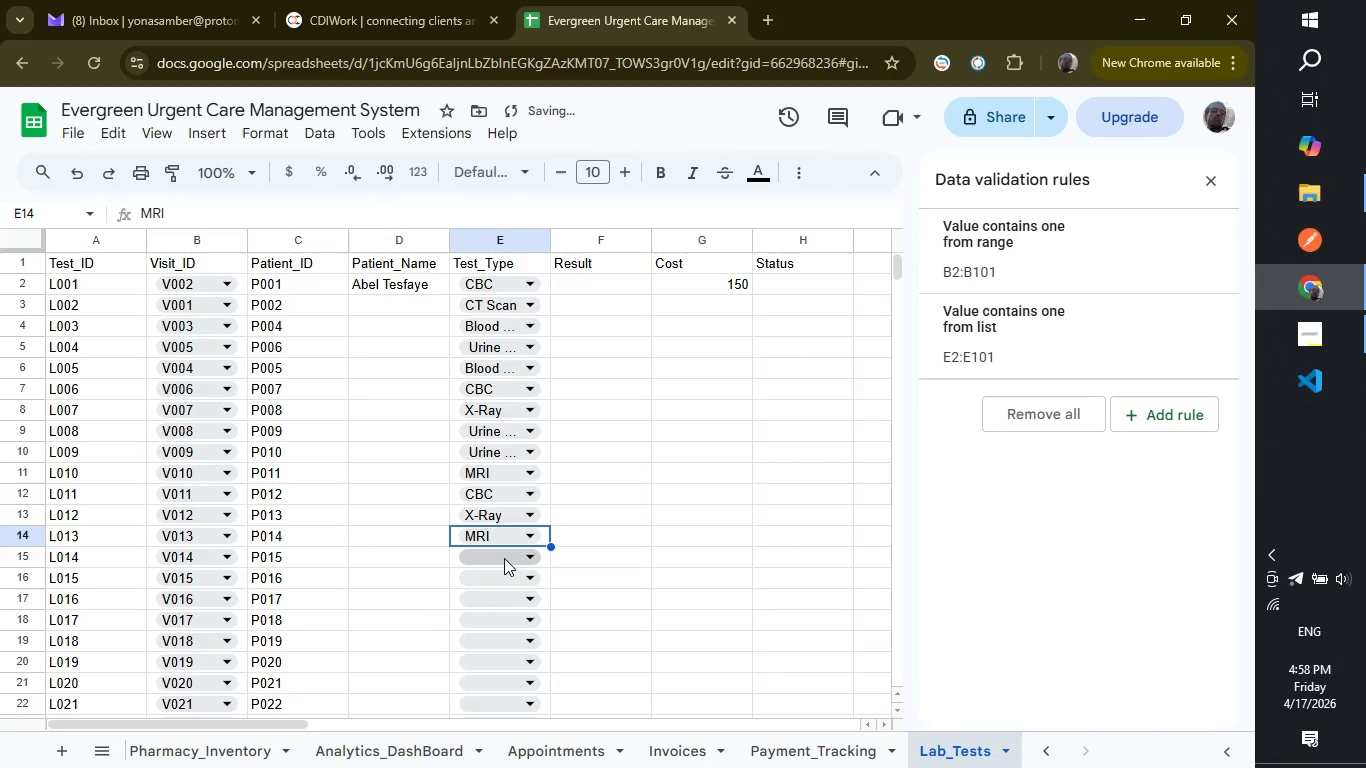 
left_click([504, 558])
 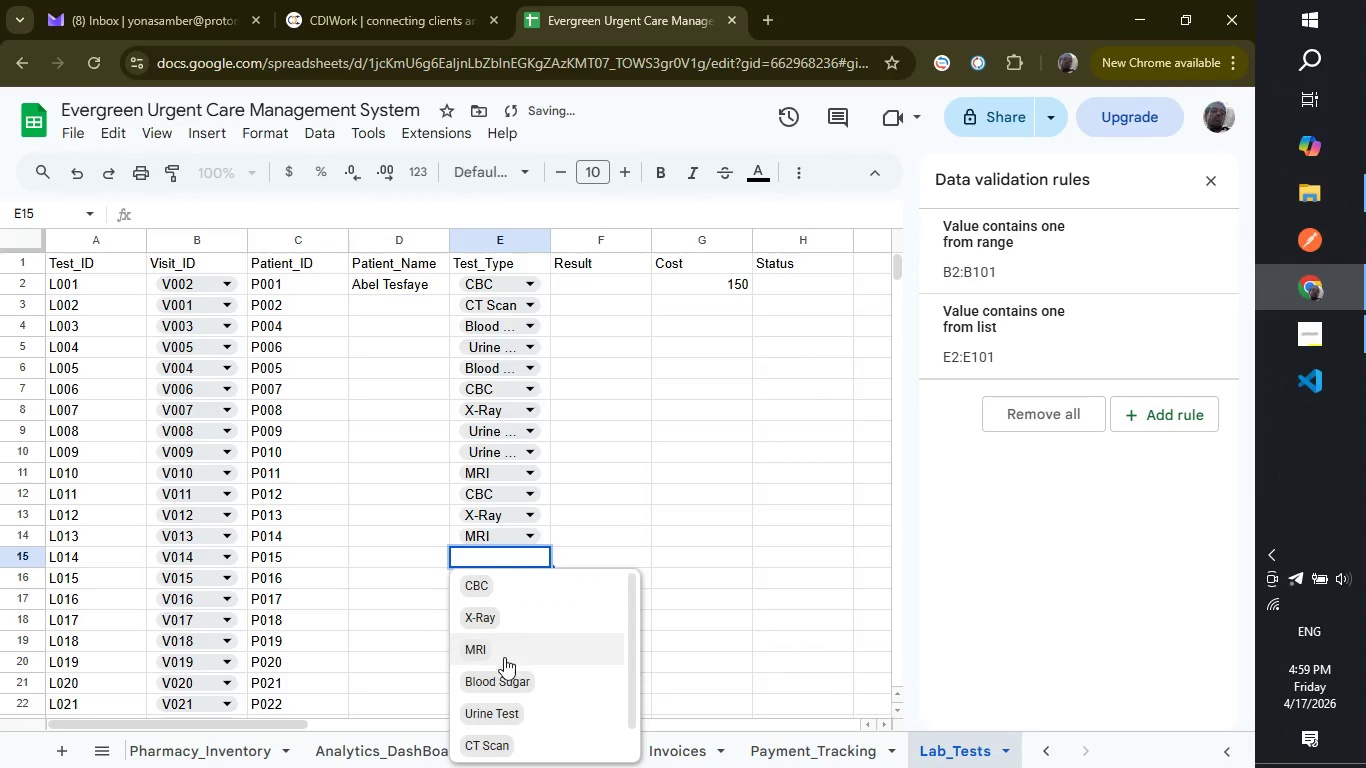 
left_click([515, 676])
 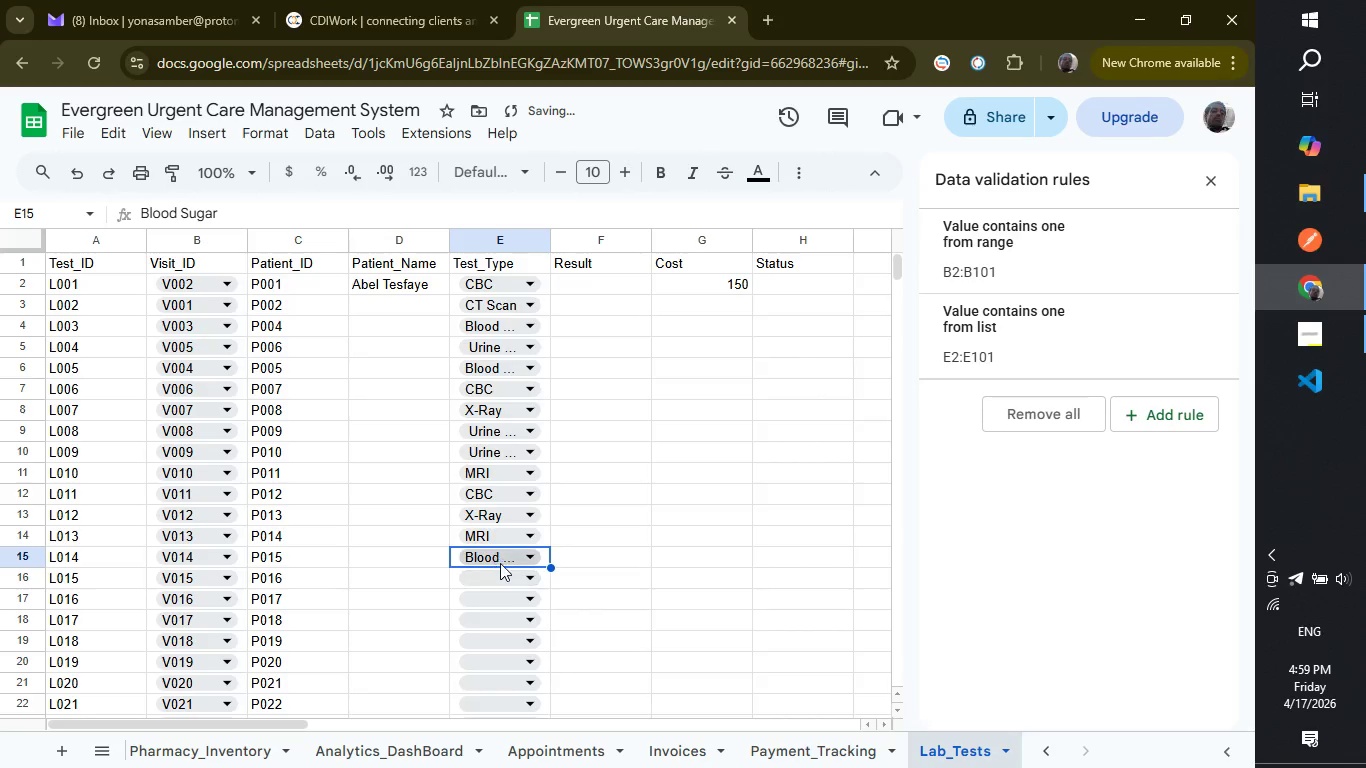 
double_click([500, 563])
 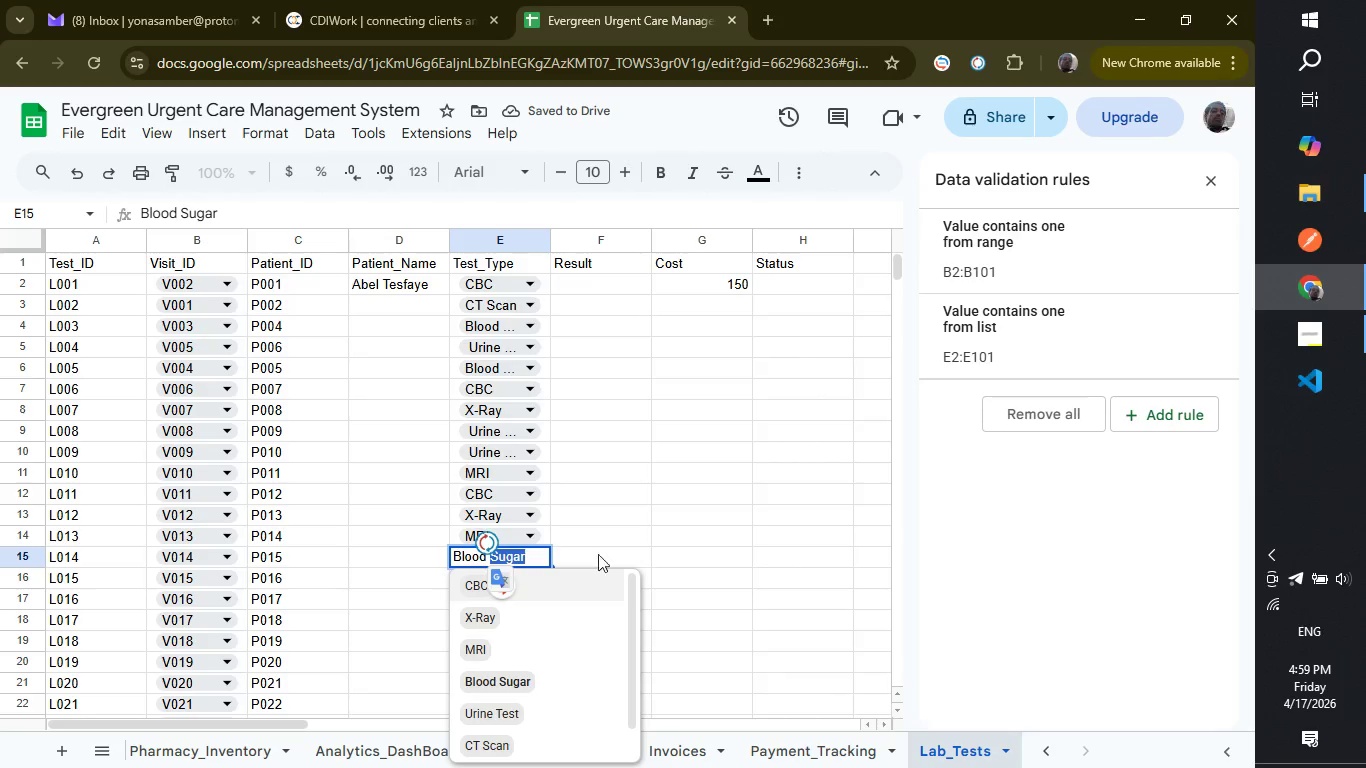 
left_click([602, 543])
 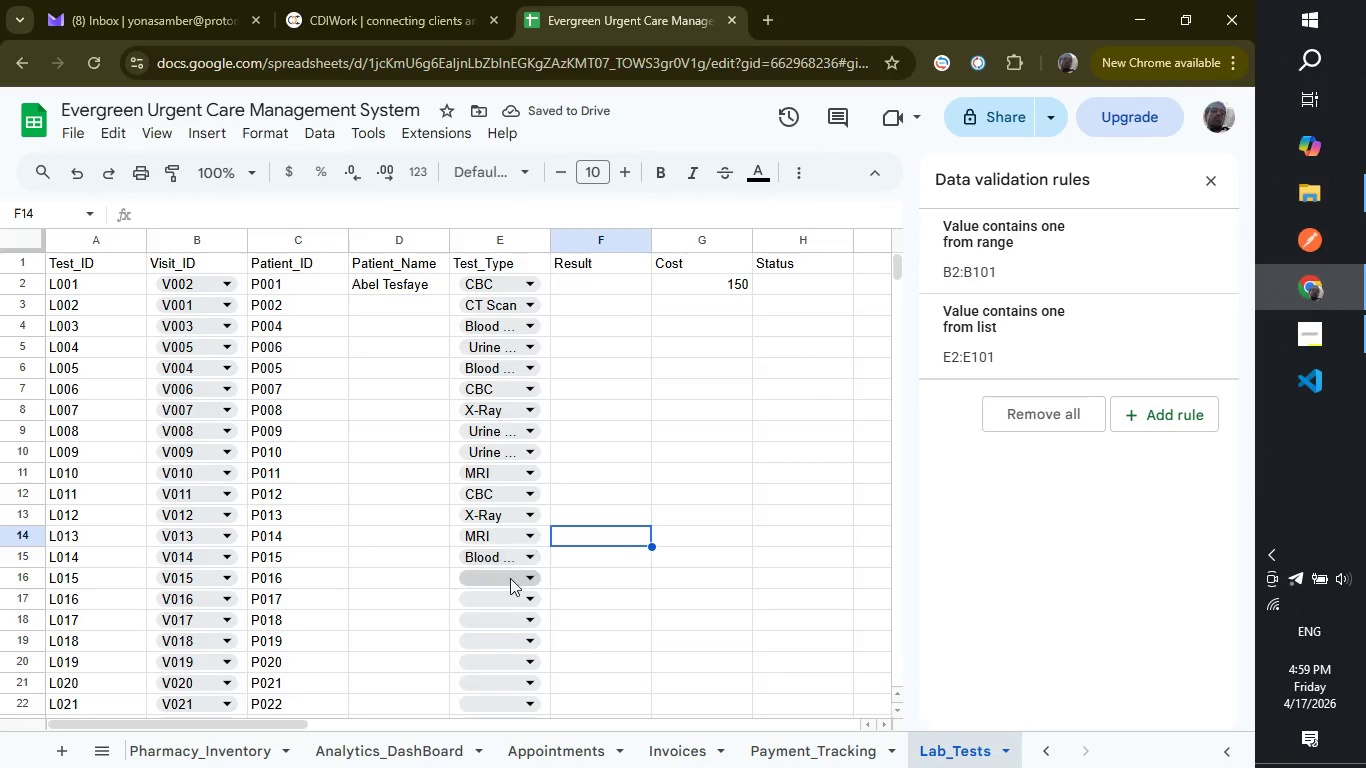 
left_click([510, 578])
 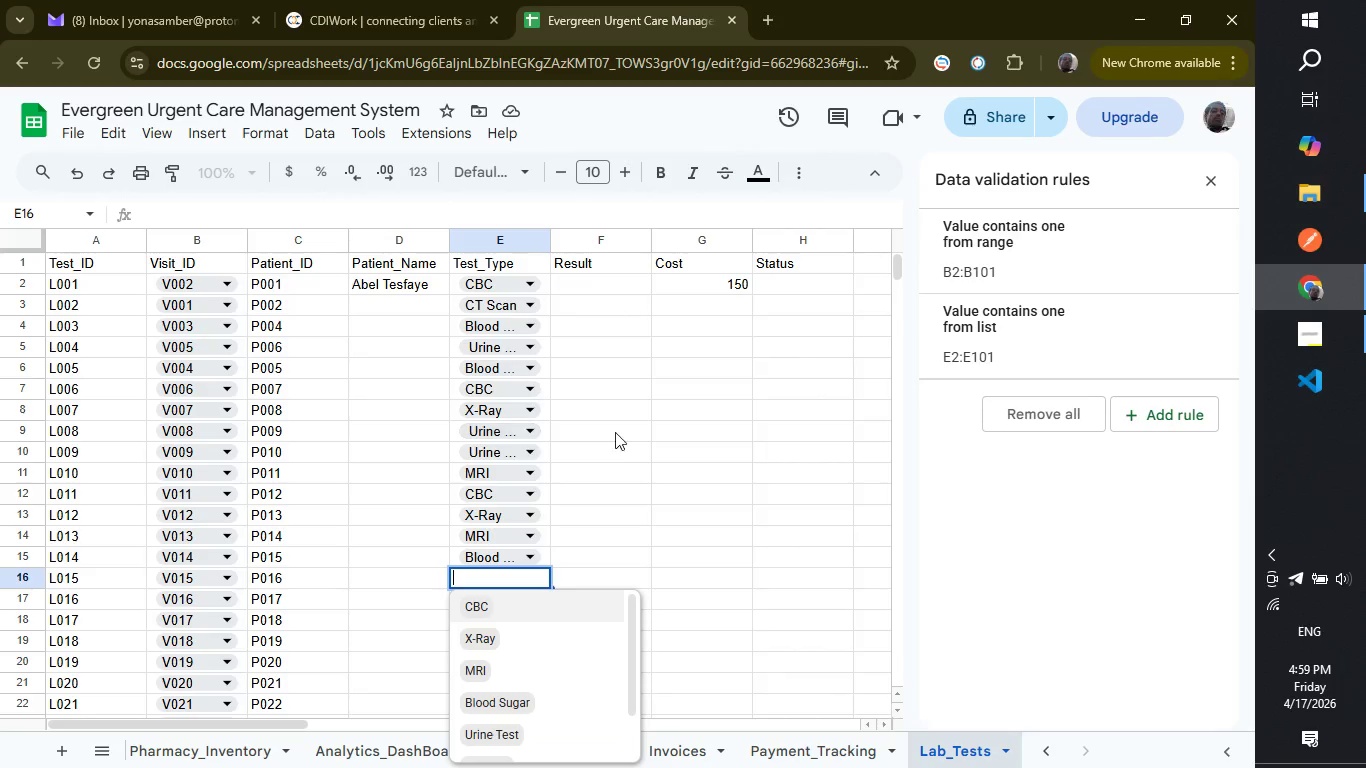 
scroll: coordinate [639, 432], scroll_direction: down, amount: 2.0
 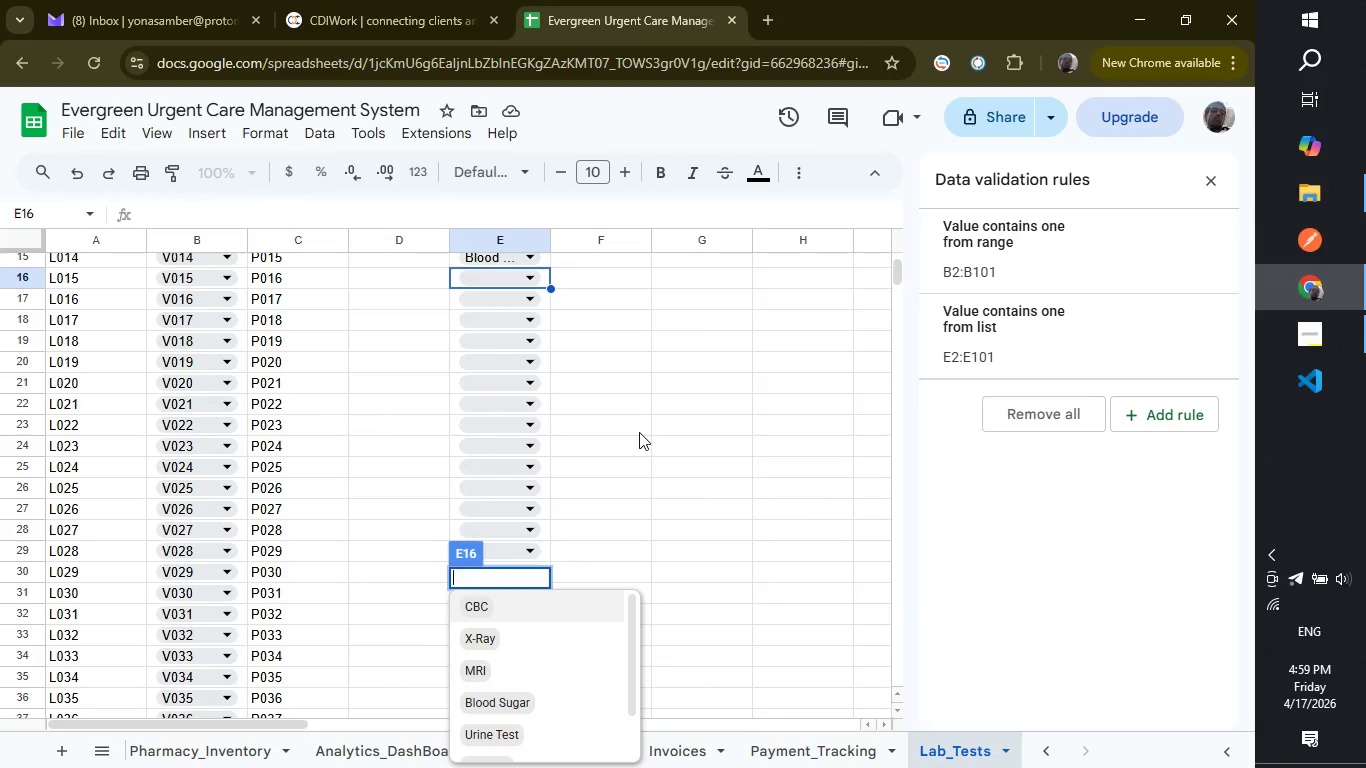 
wait(7.62)
 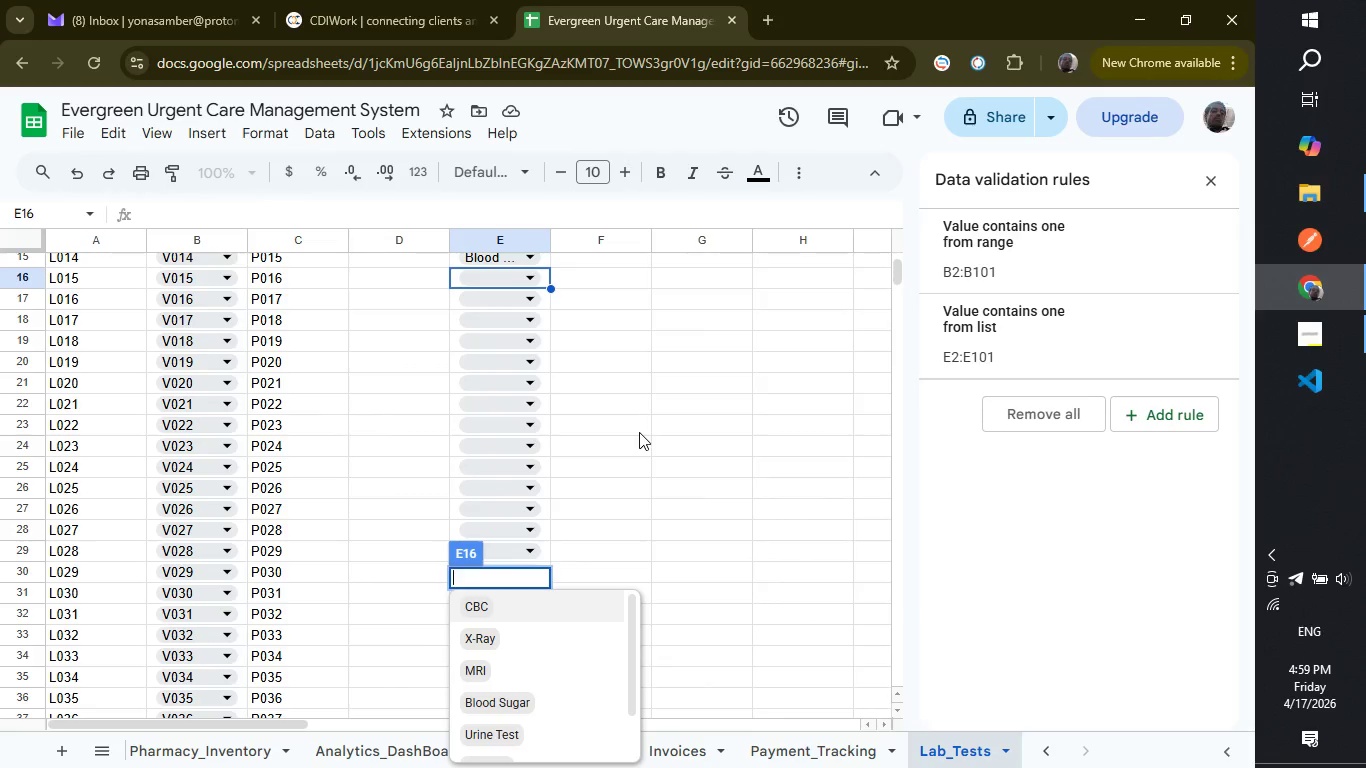 
left_click([517, 274])
 